 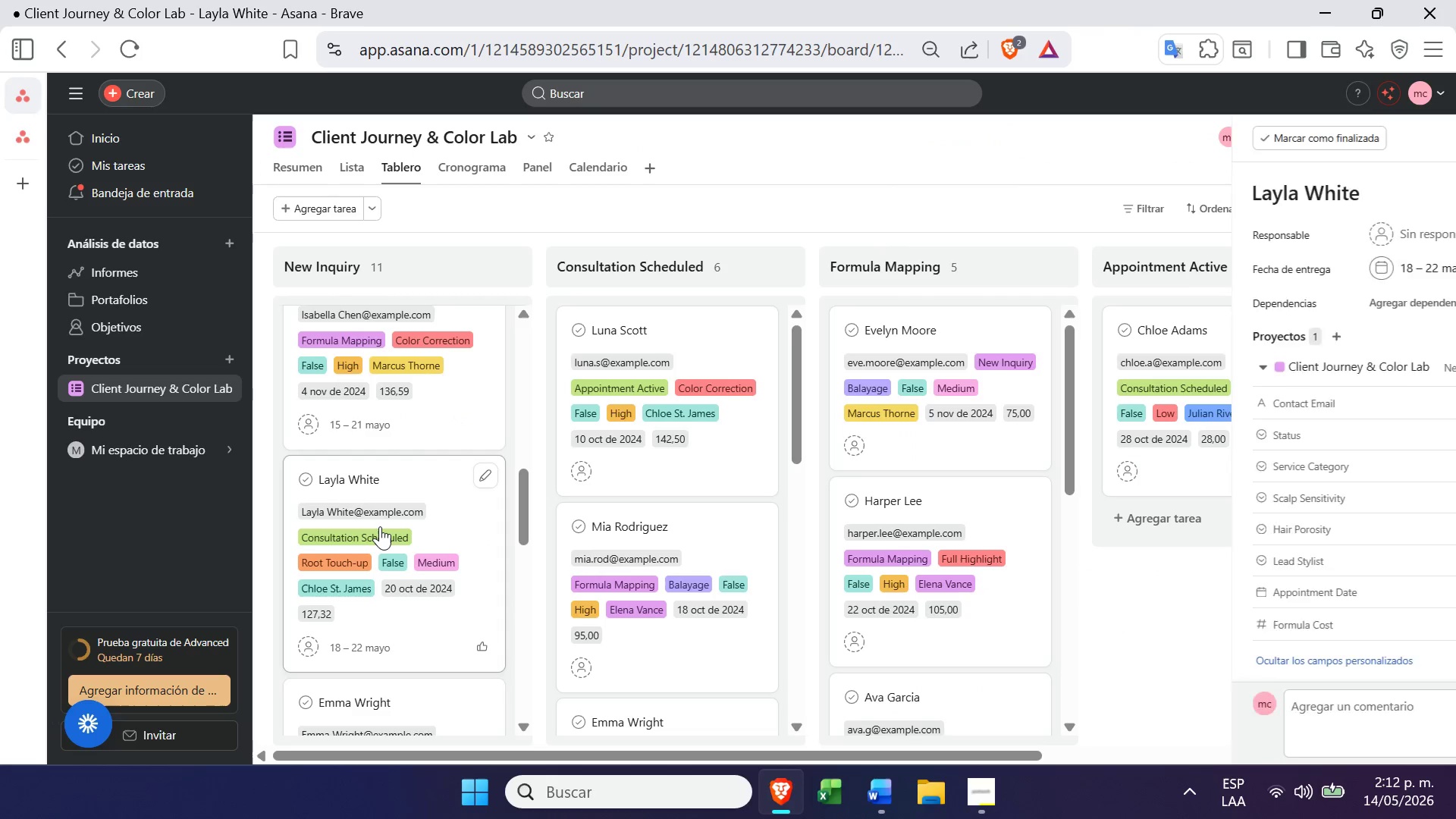 
left_click([338, 633])
 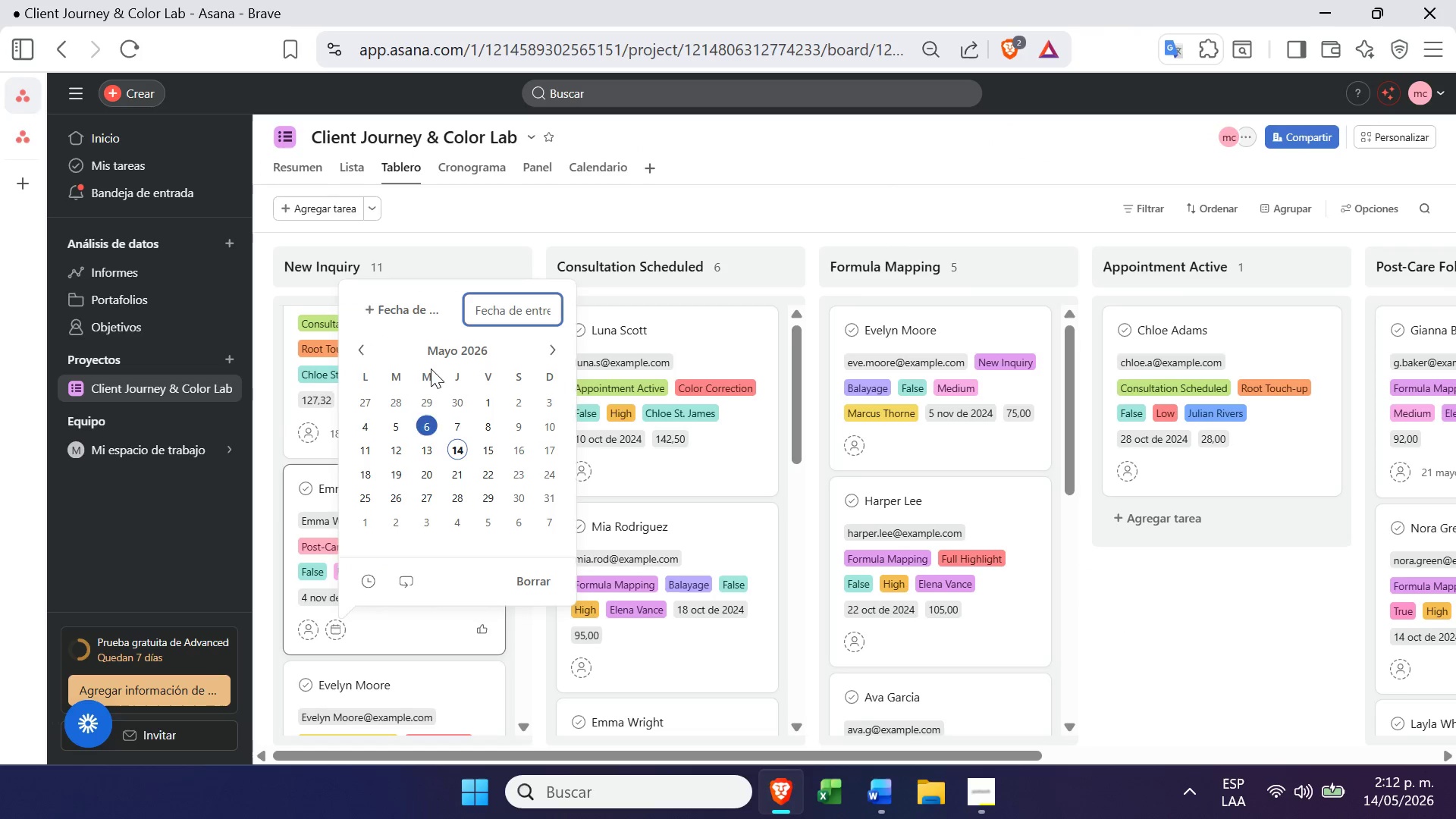 
left_click([383, 305])
 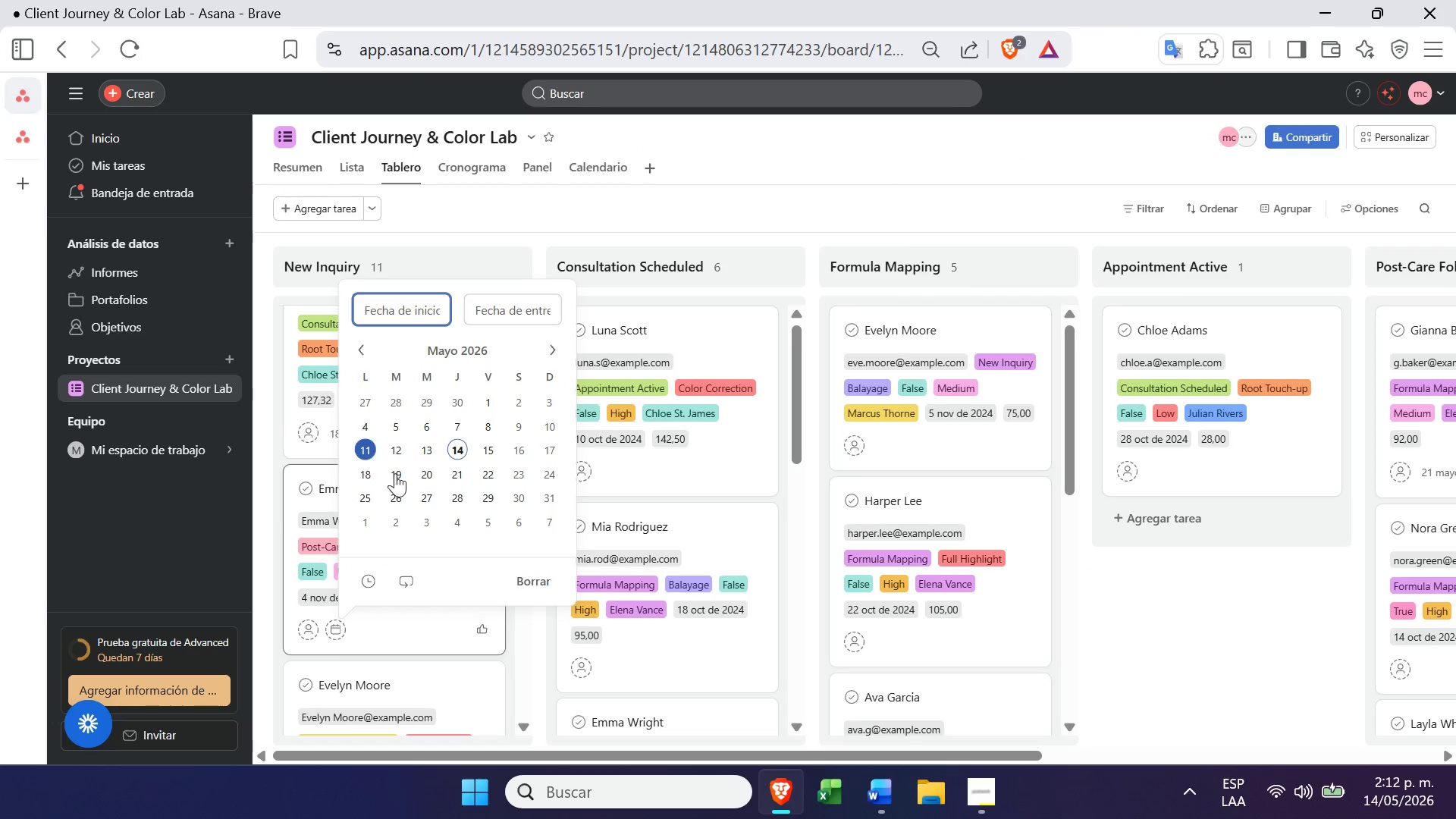 
left_click([365, 468])
 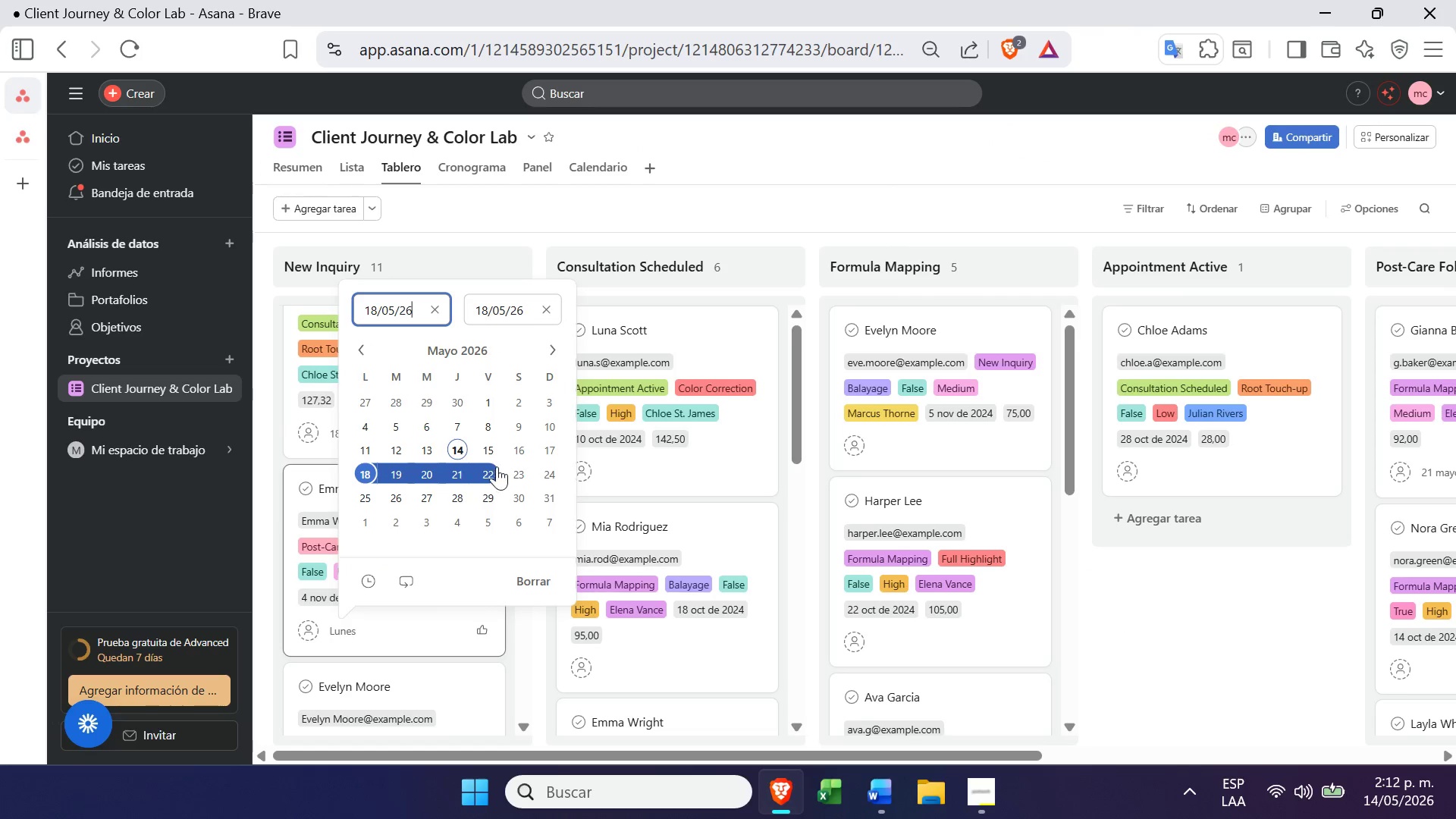 
left_click([497, 468])
 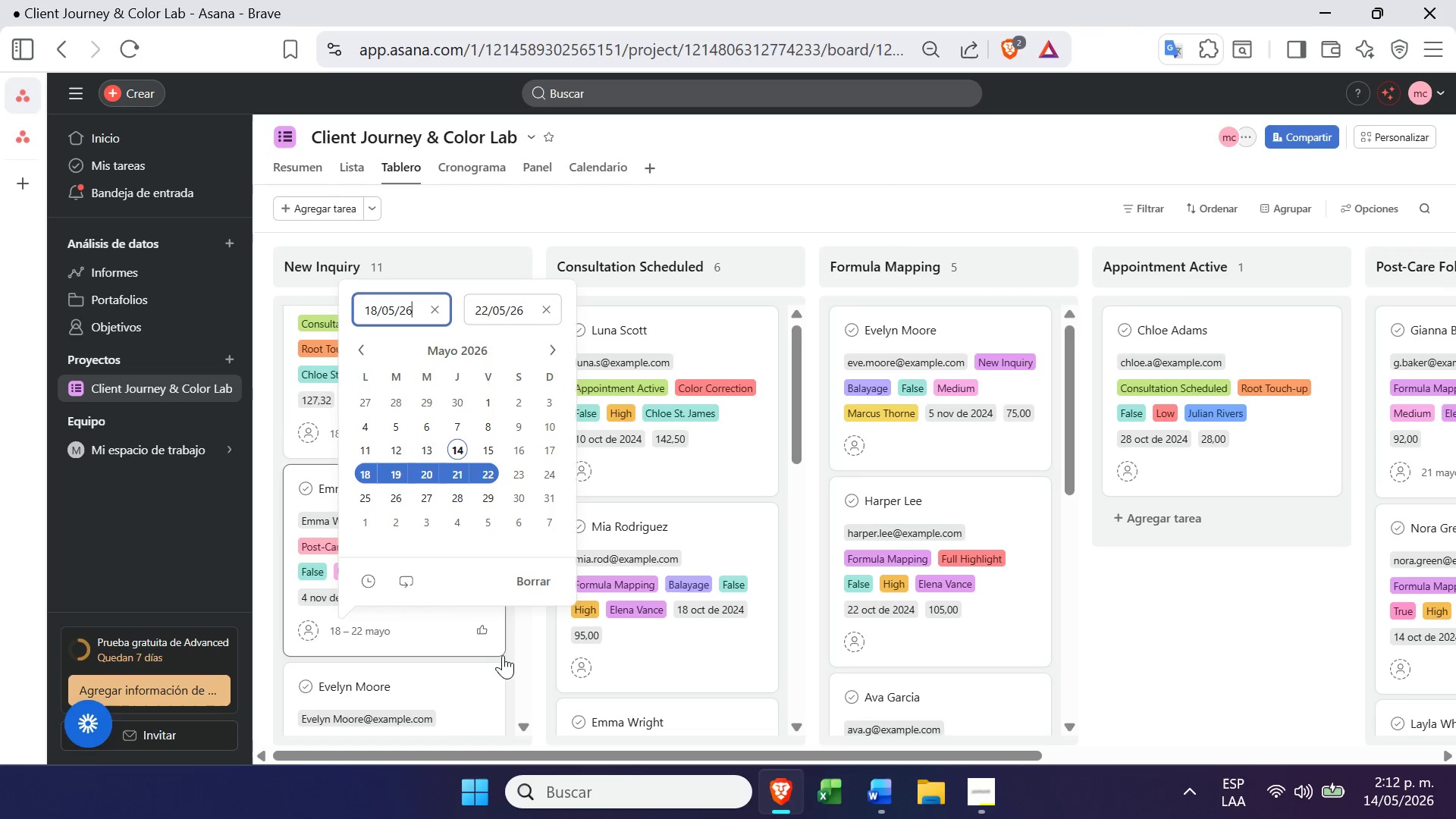 
left_click([507, 654])
 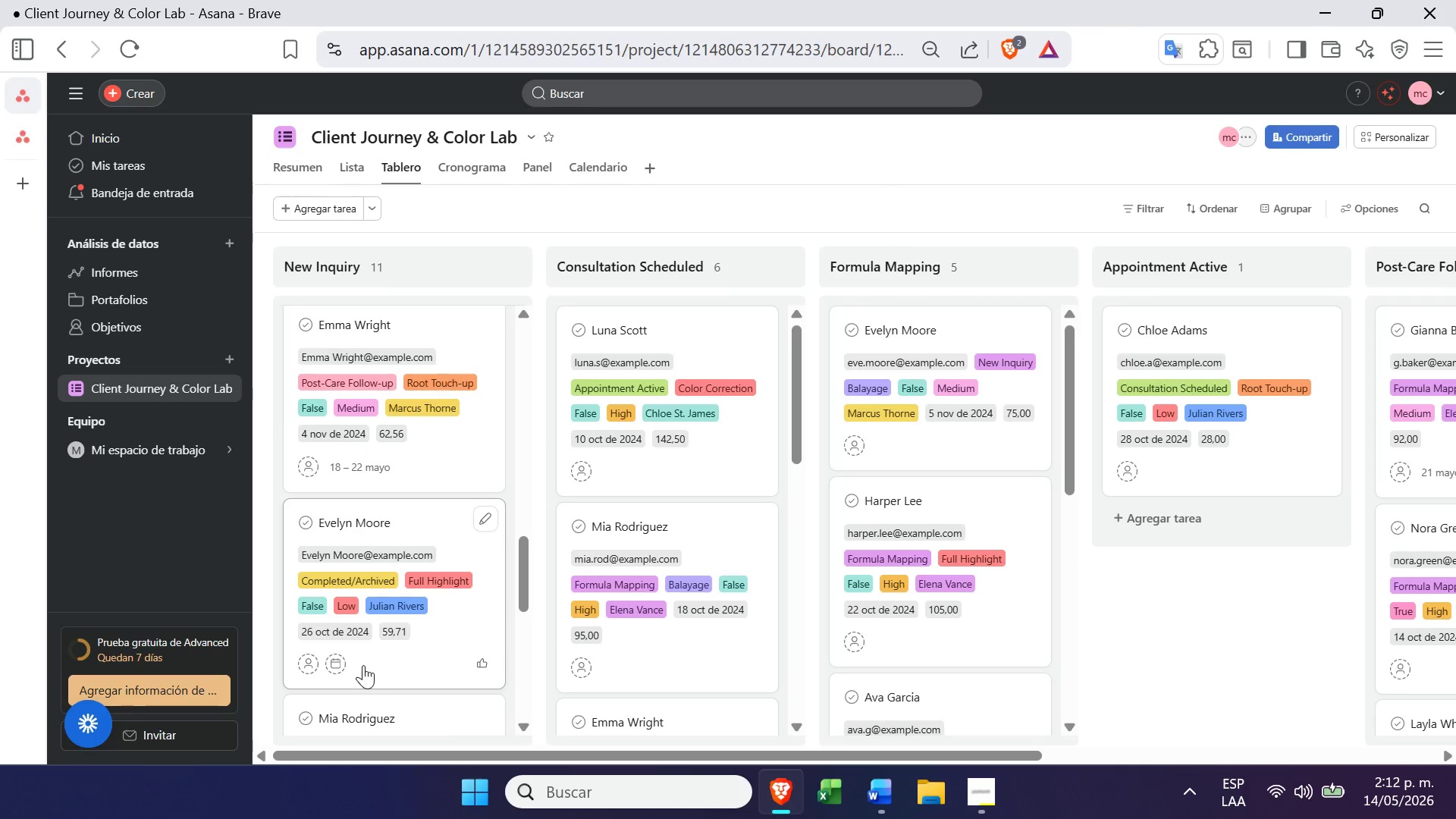 
left_click([331, 661])
 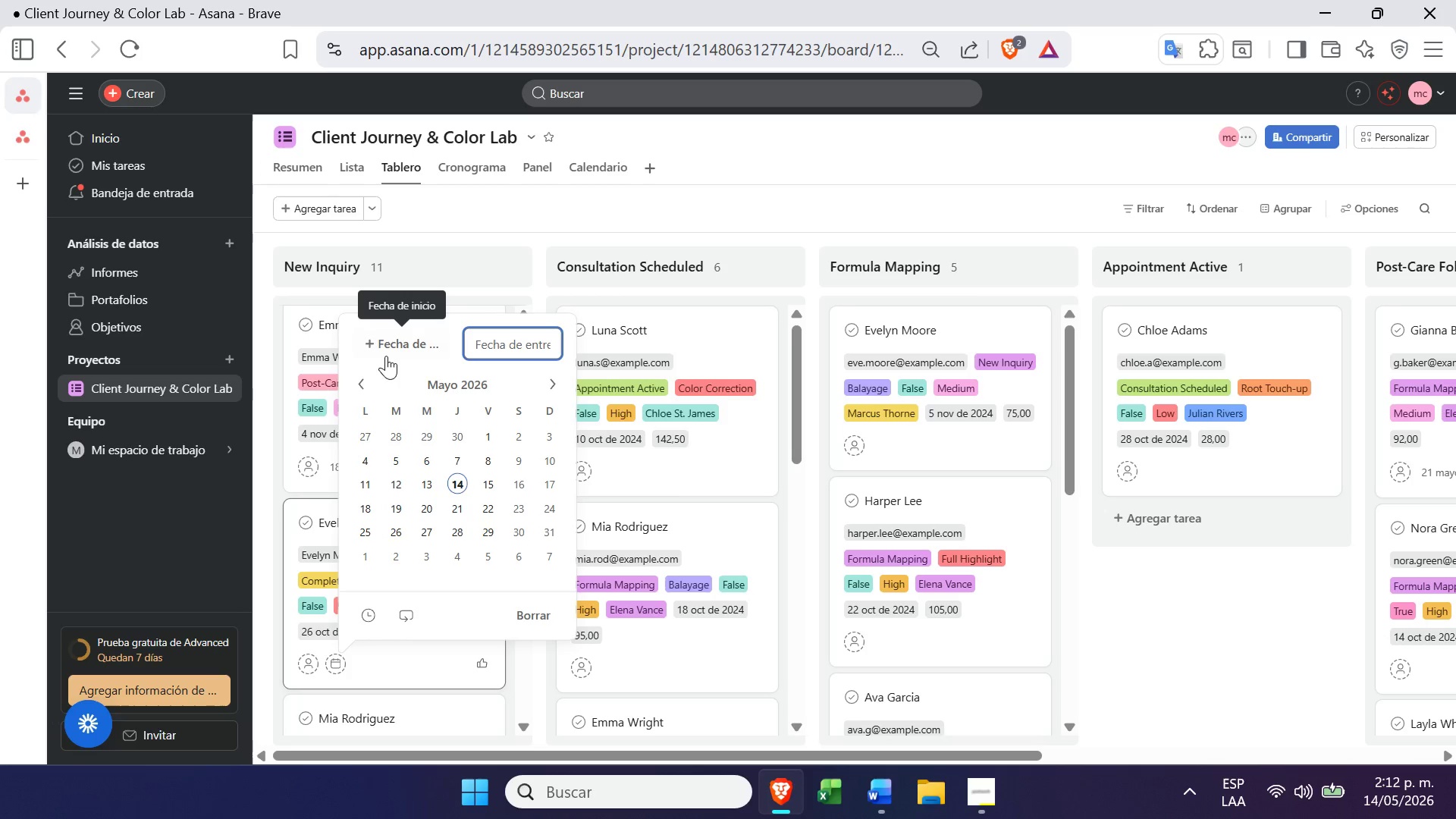 
left_click([406, 340])
 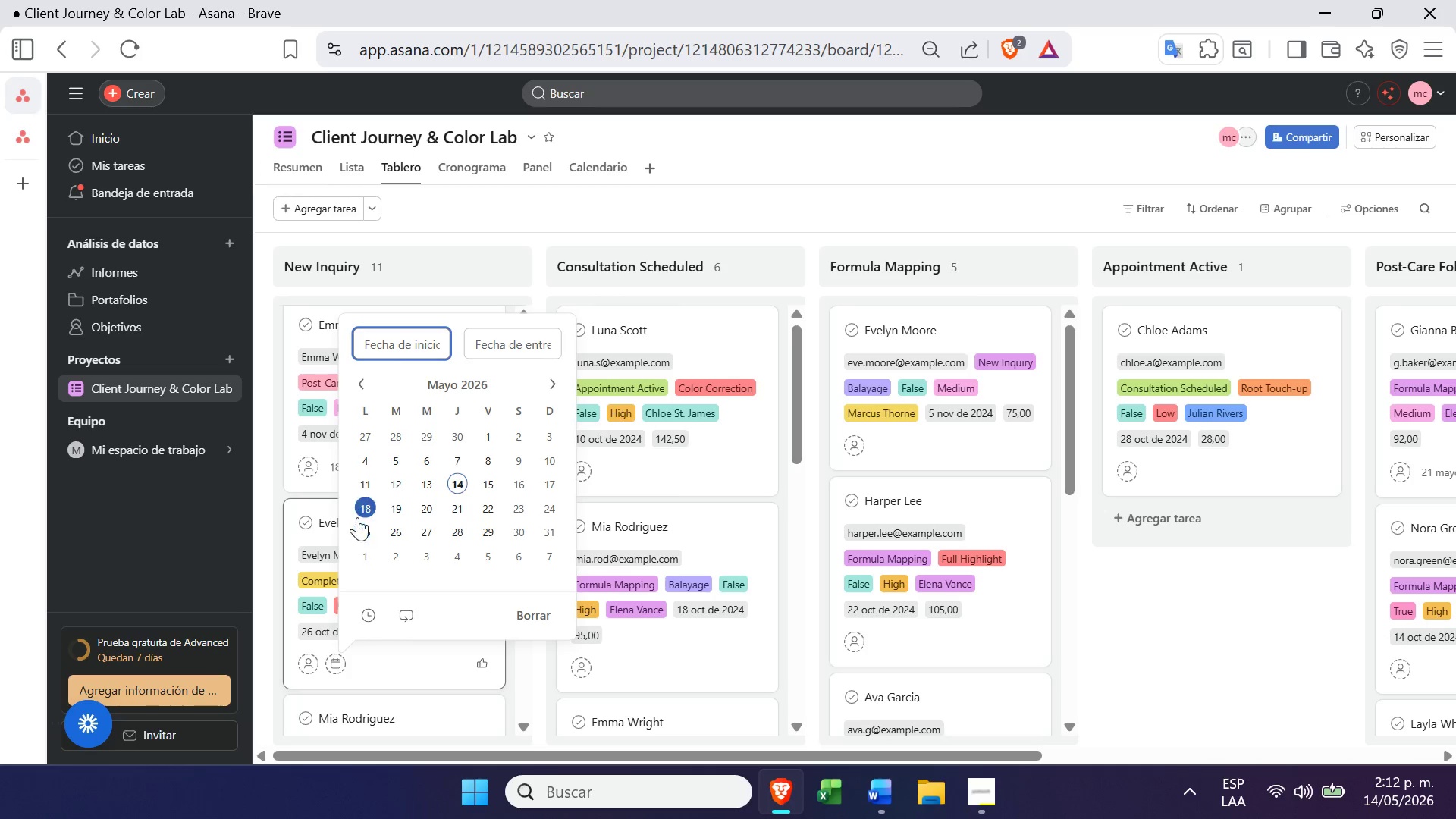 
left_click([356, 517])
 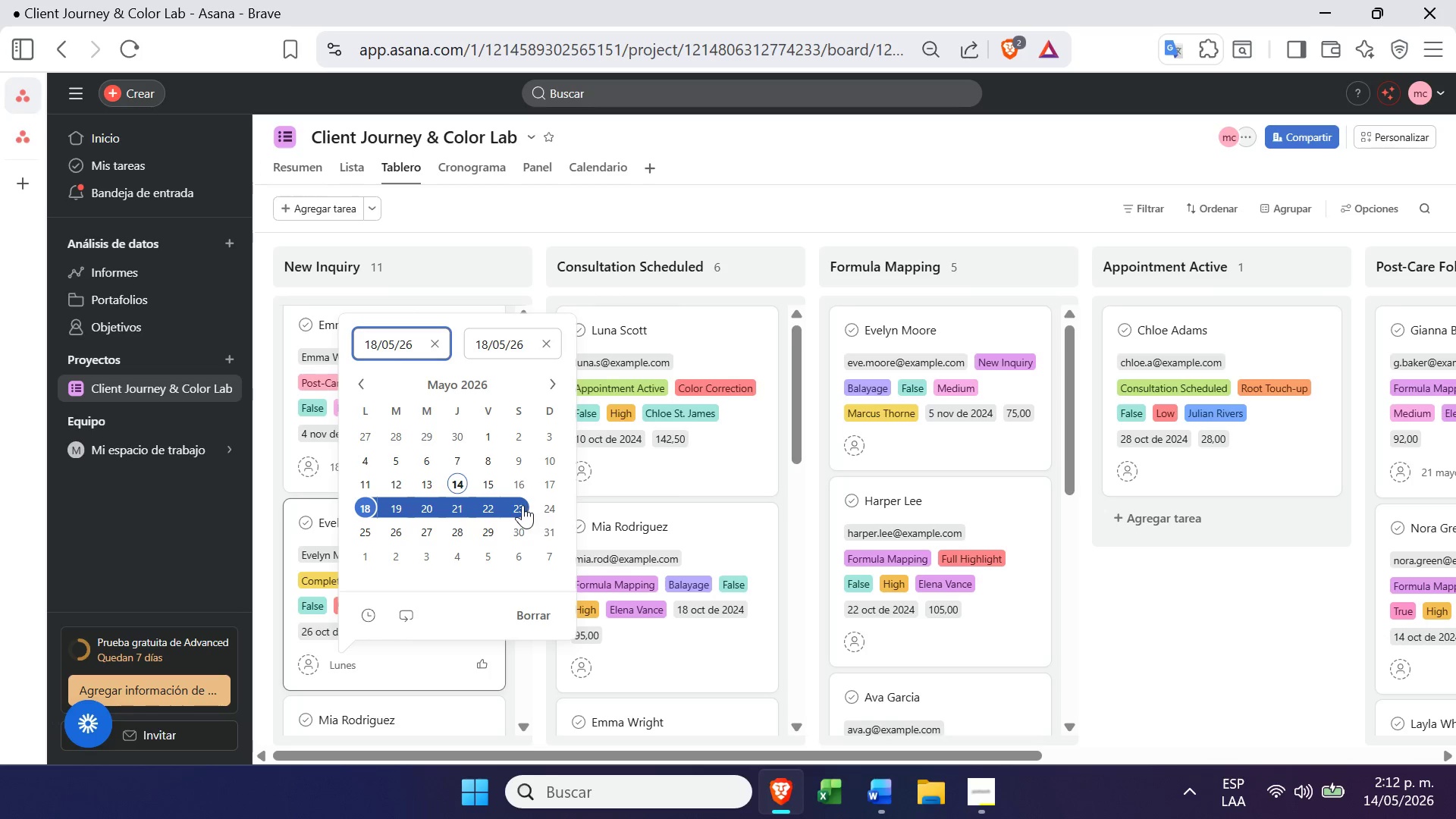 
left_click([520, 504])
 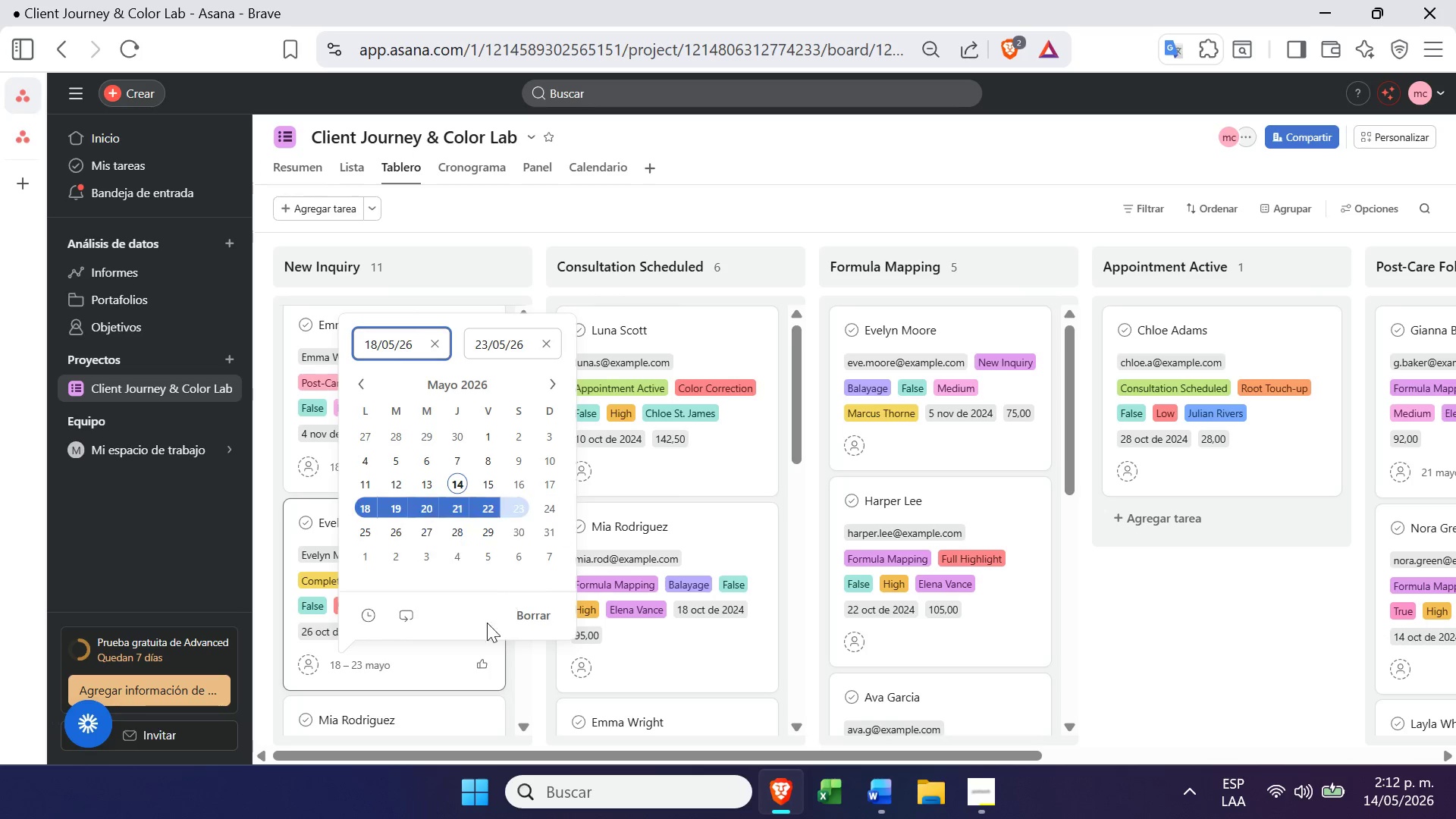 
left_click([527, 698])
 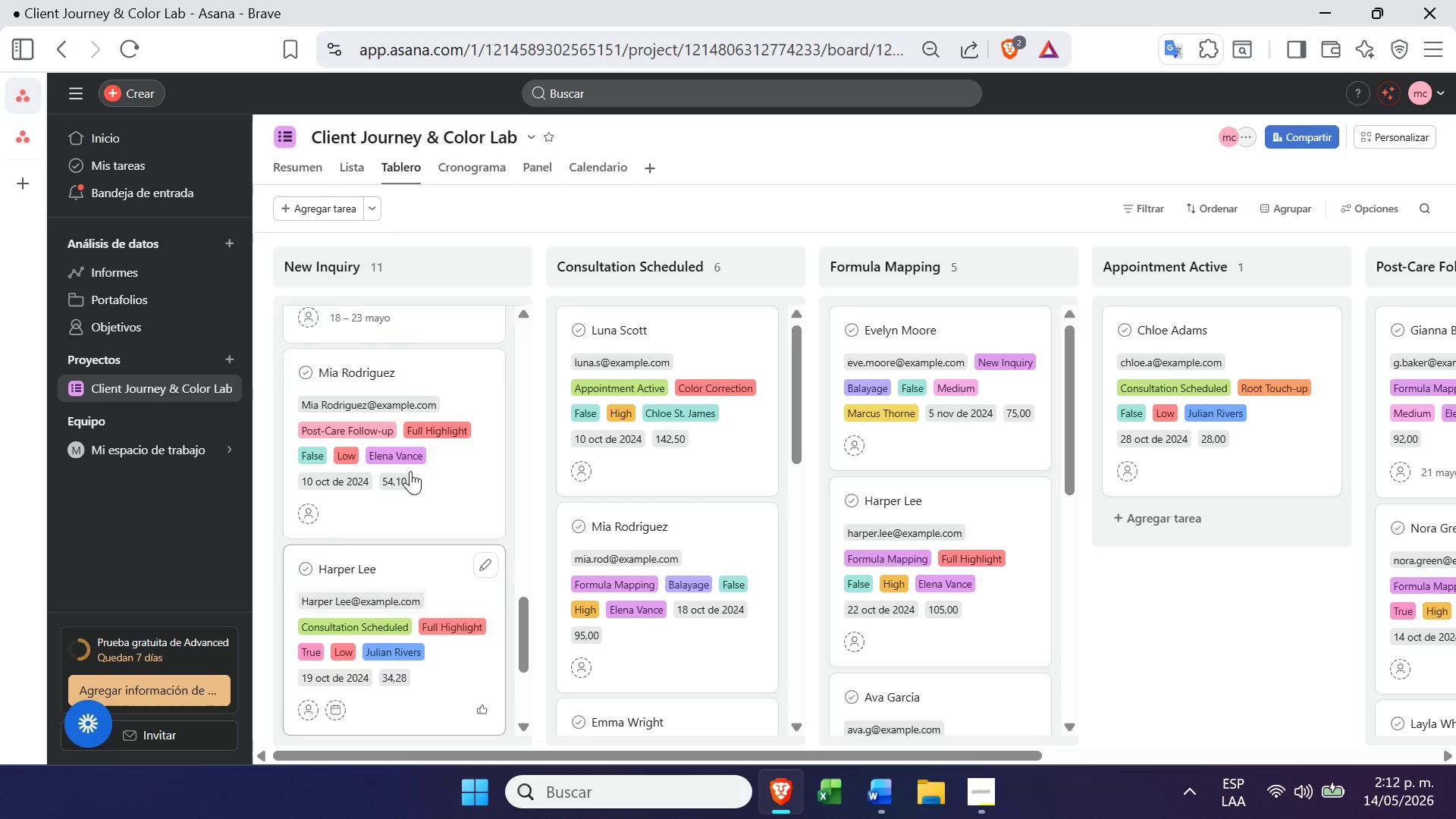 
wait(6.75)
 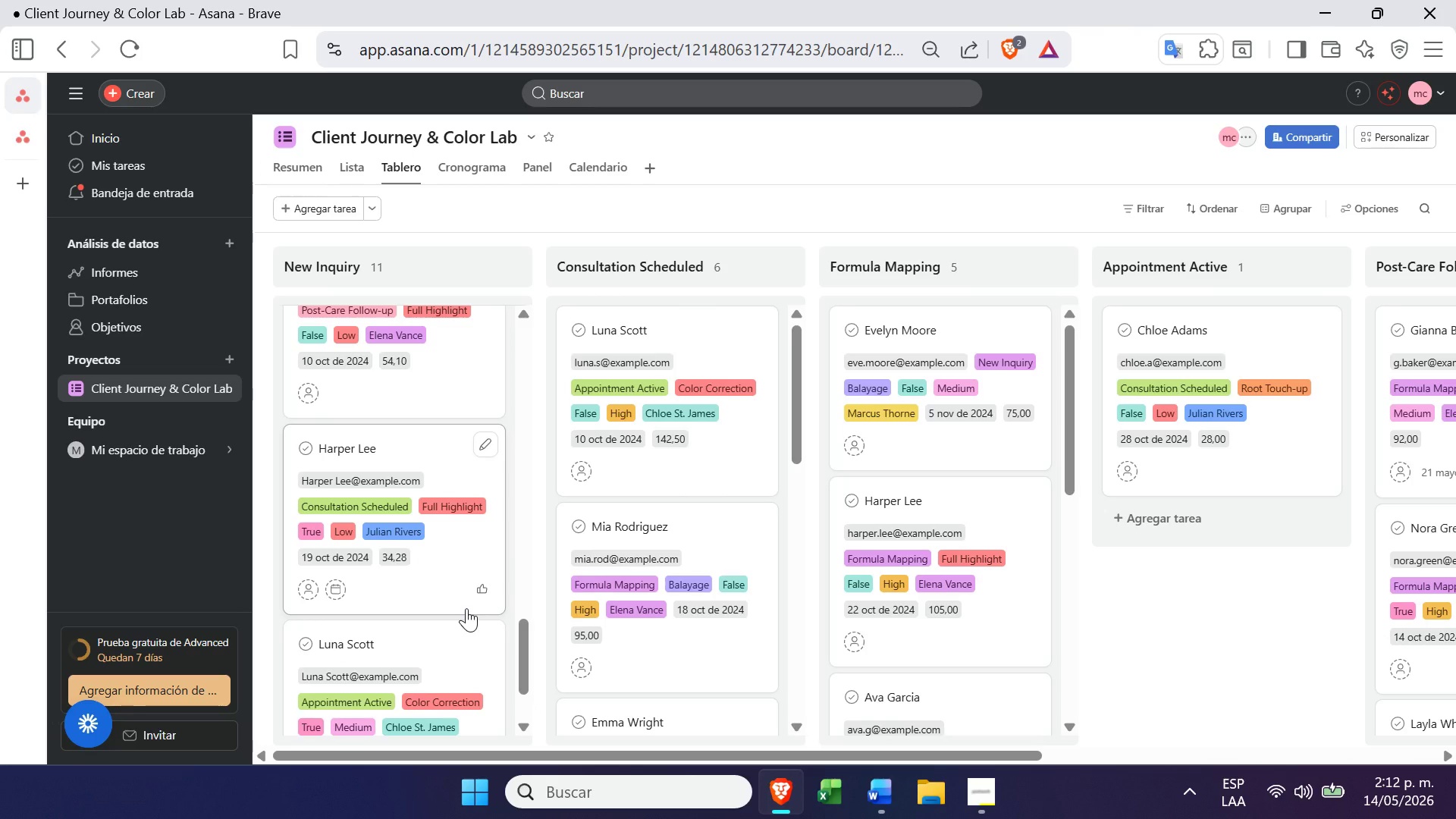 
left_click([334, 563])
 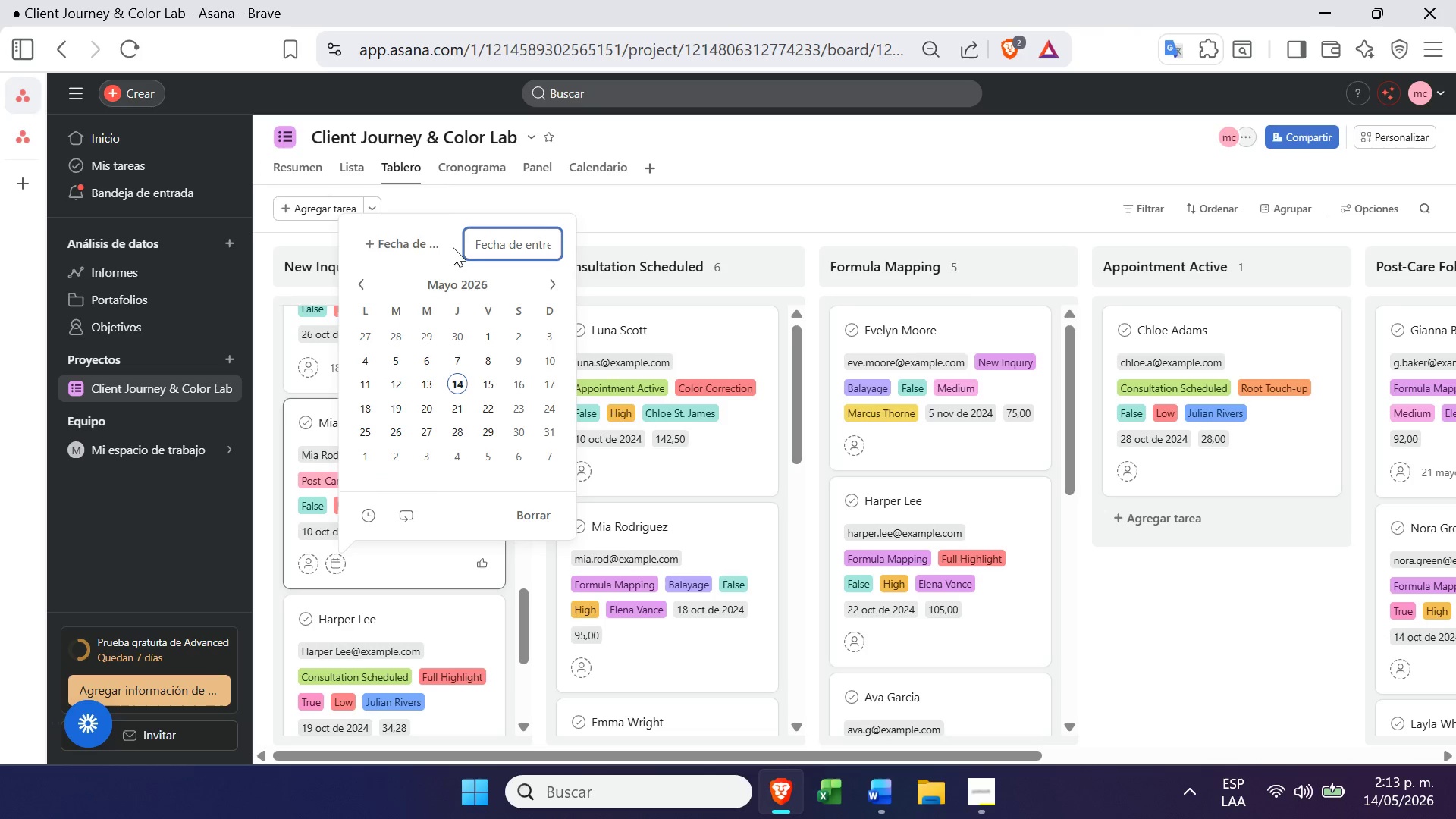 
left_click([391, 239])
 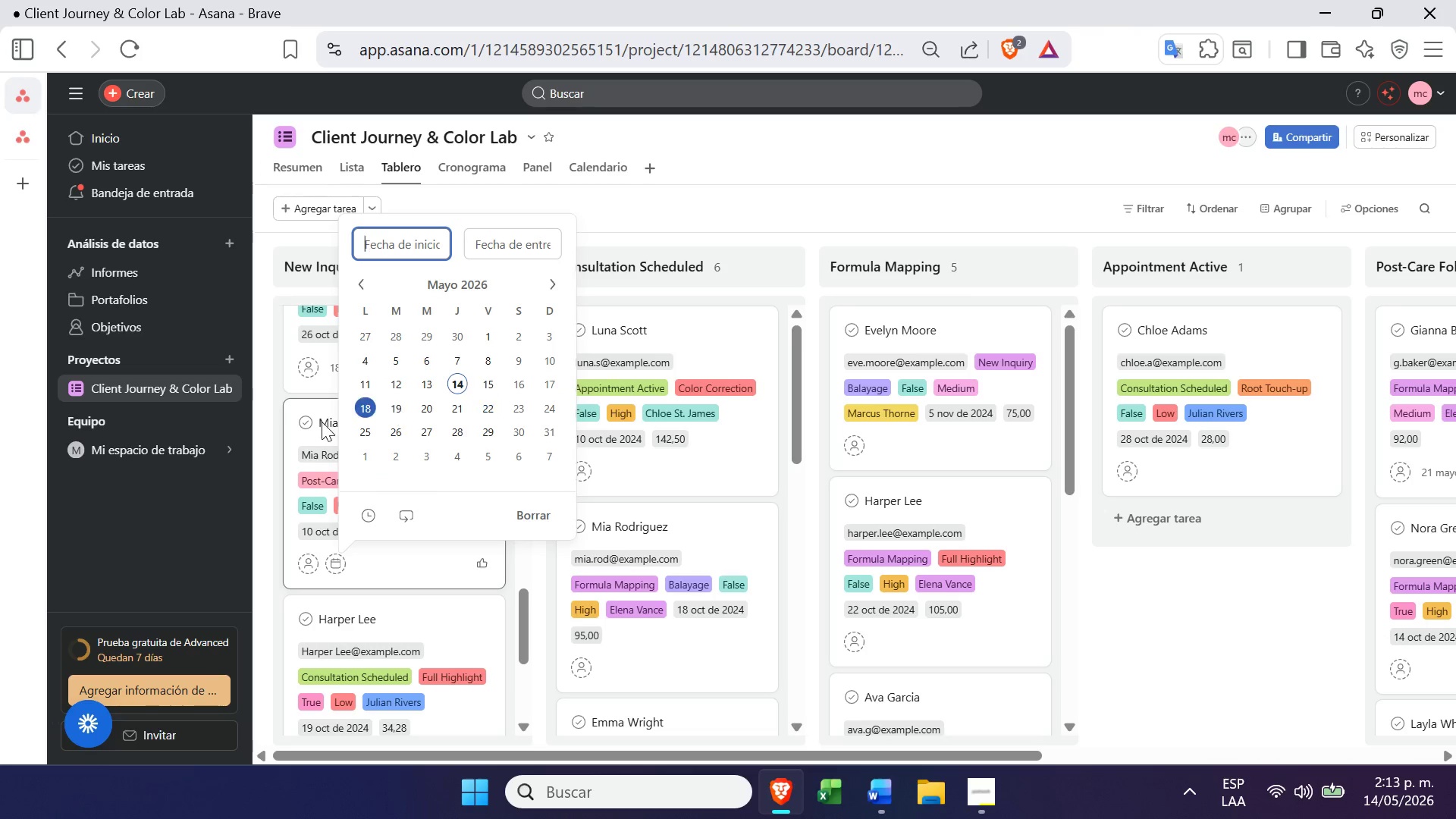 
left_click([356, 410])
 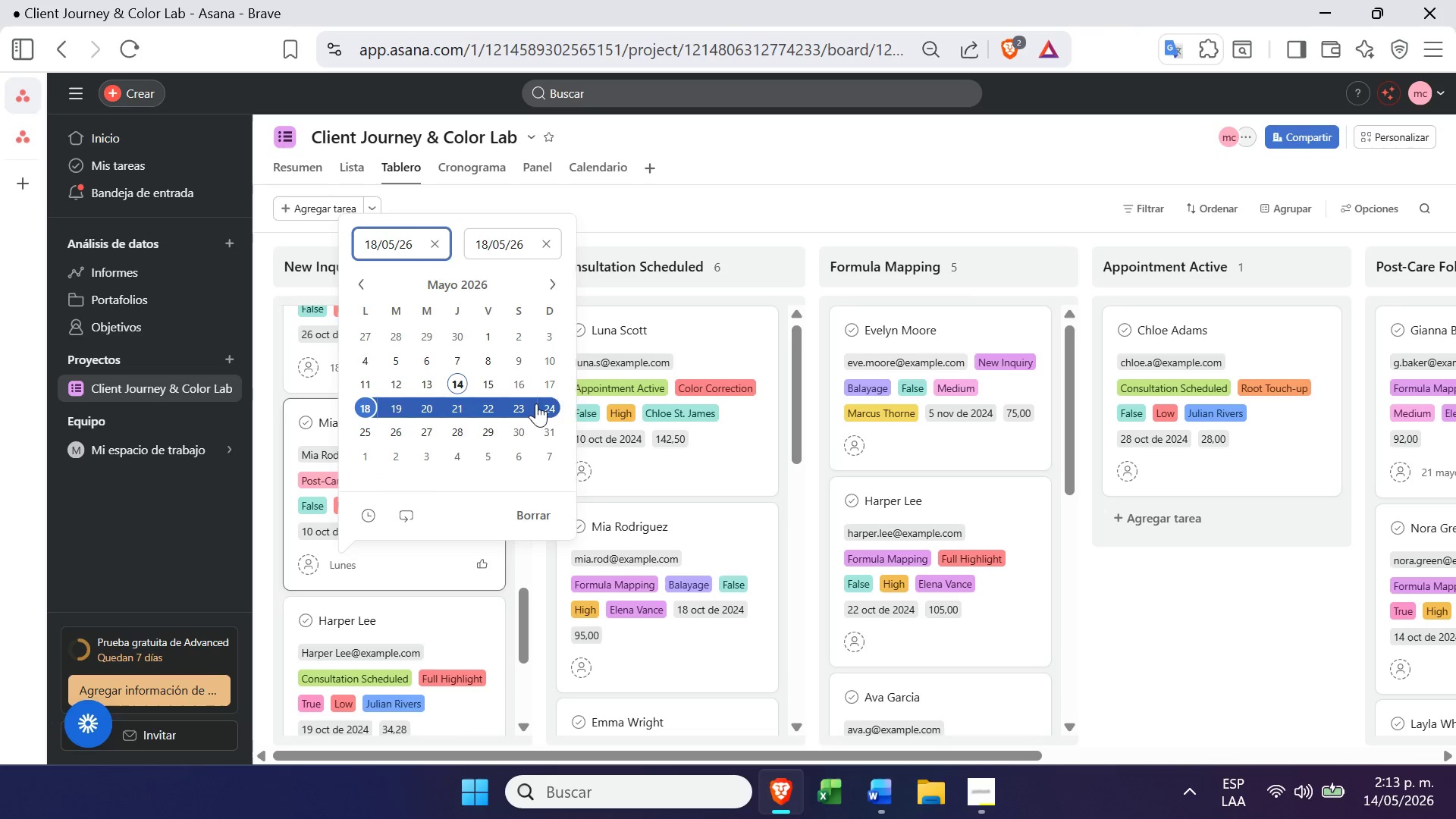 
left_click([522, 410])
 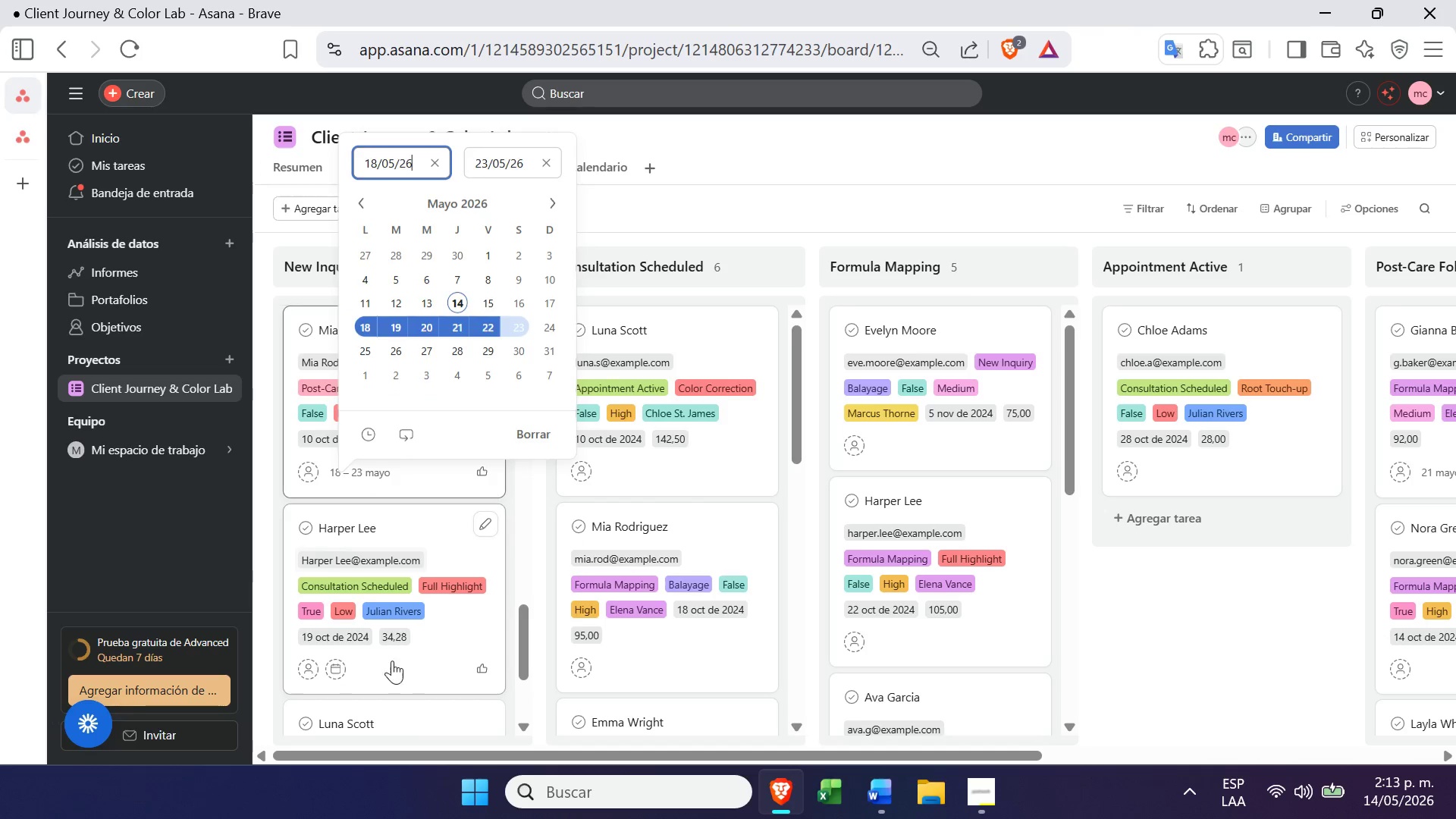 
left_click([340, 664])
 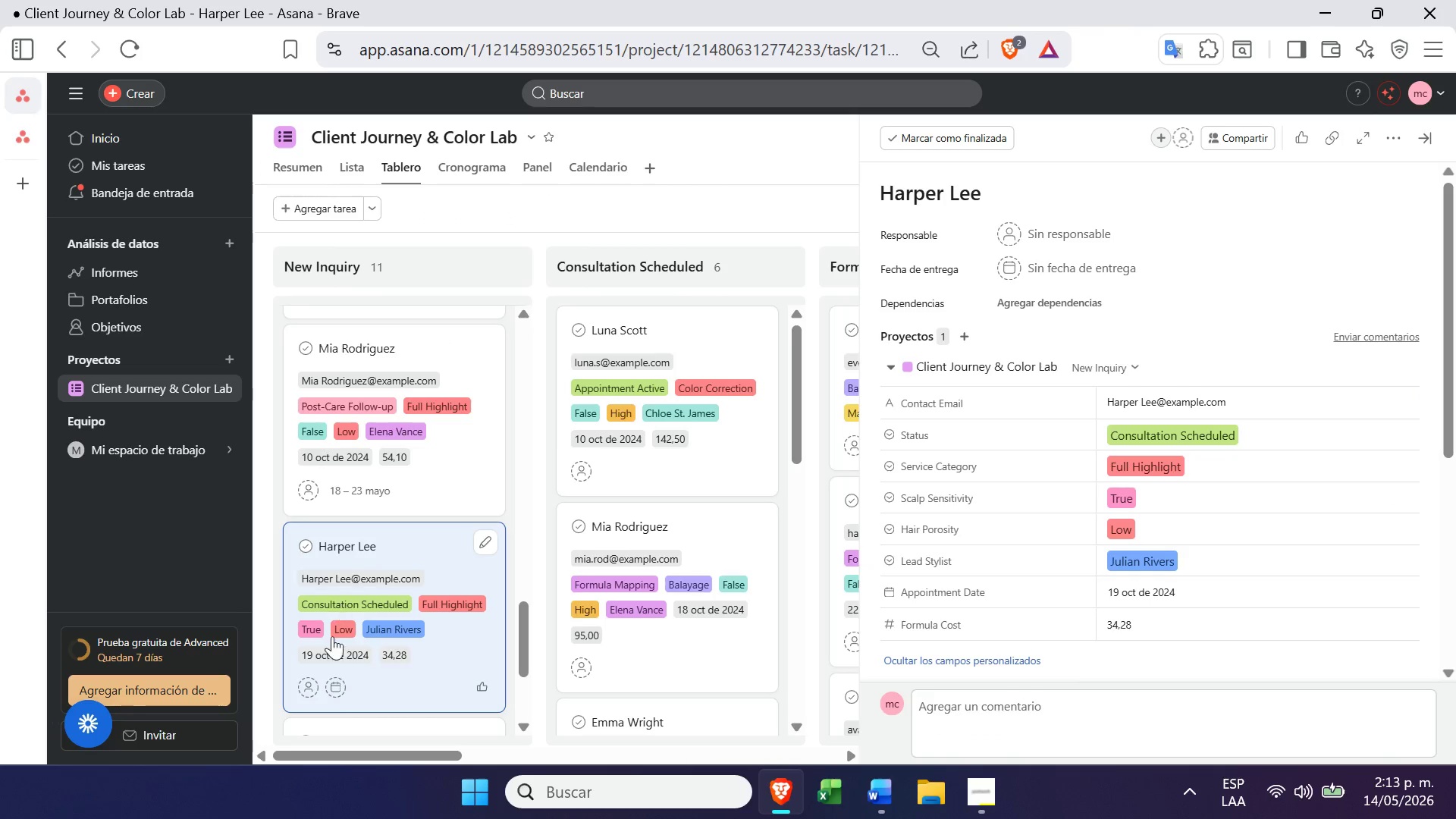 
left_click([337, 698])
 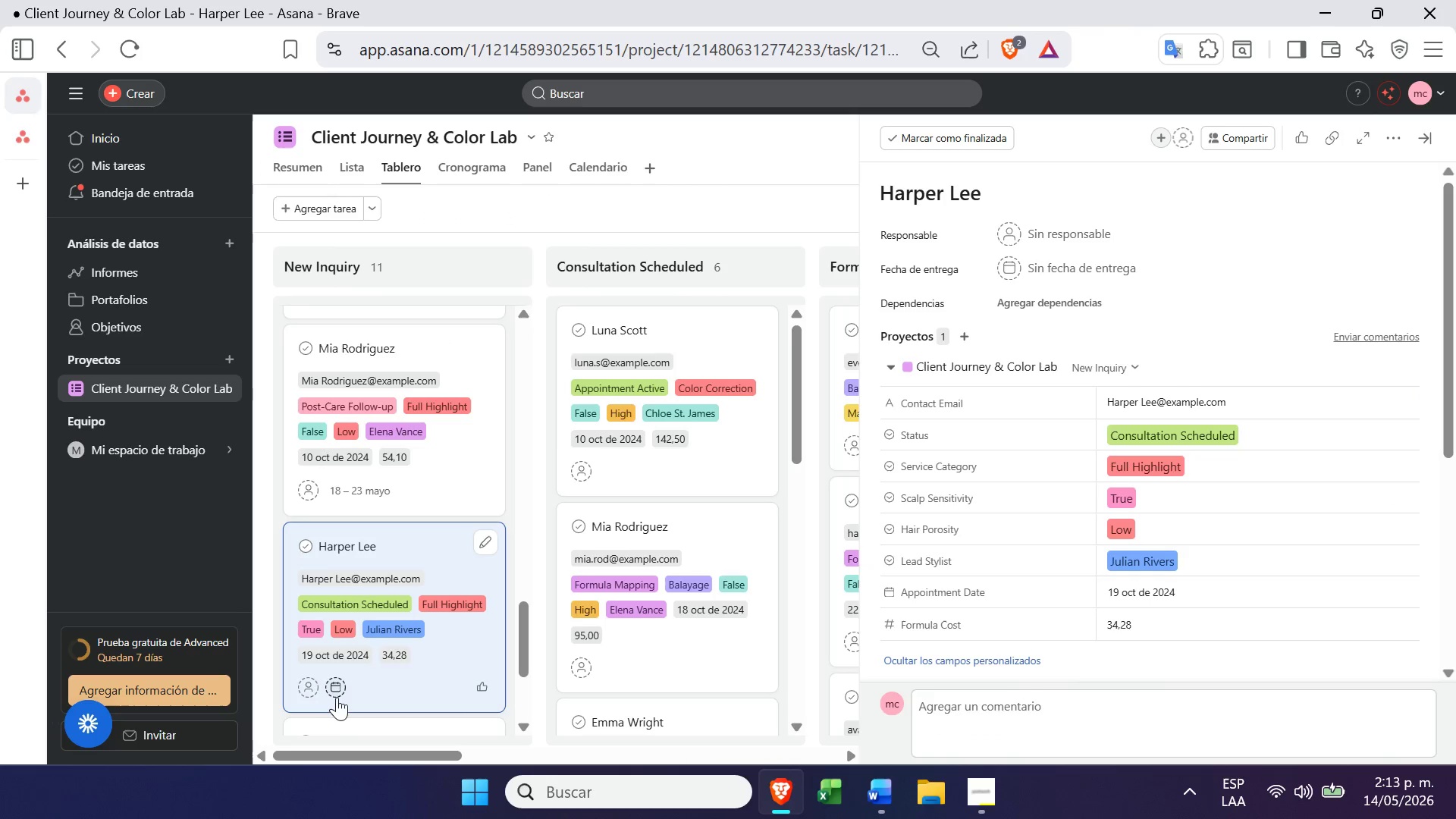 
left_click([334, 689])
 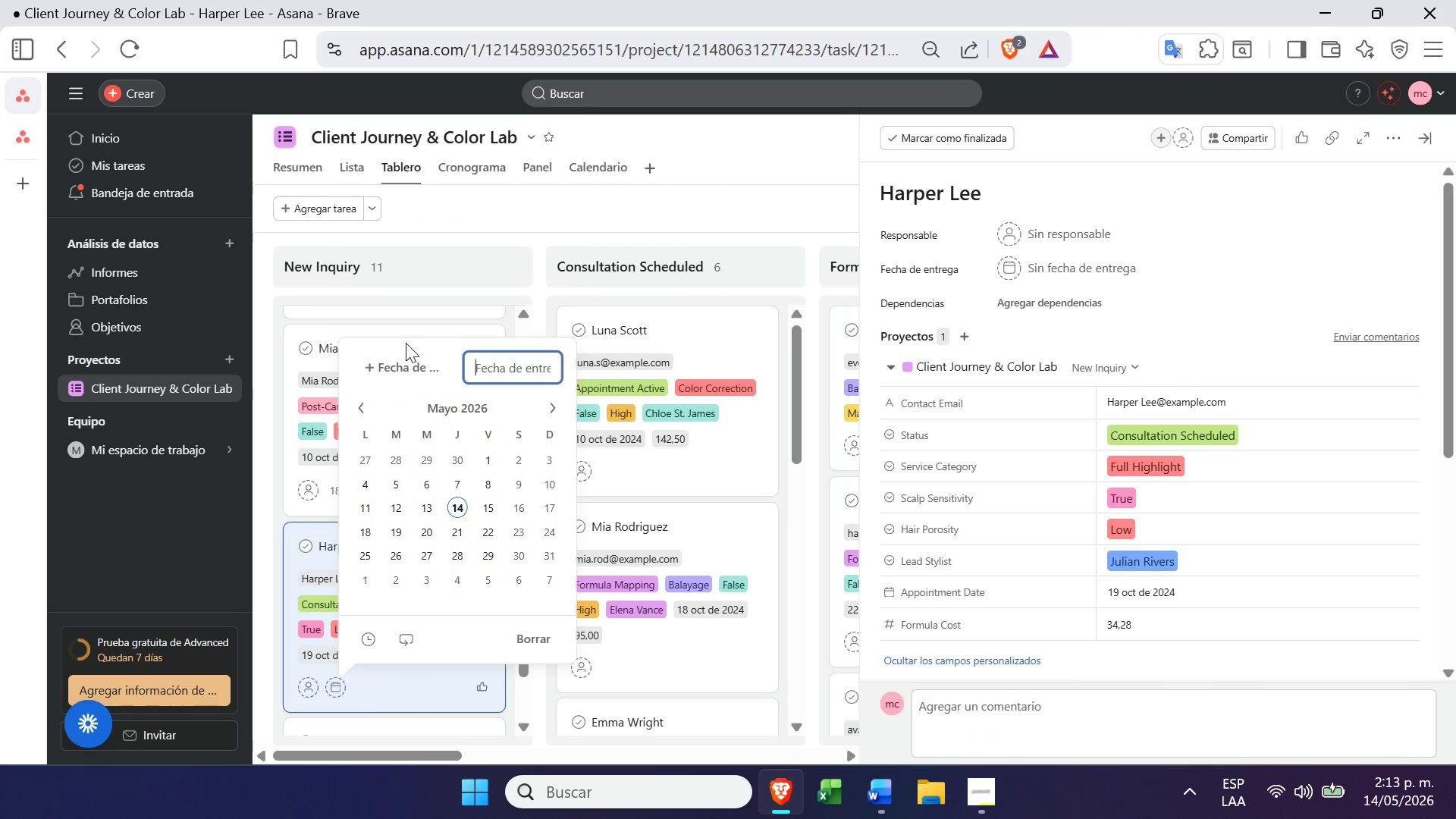 
left_click([398, 367])
 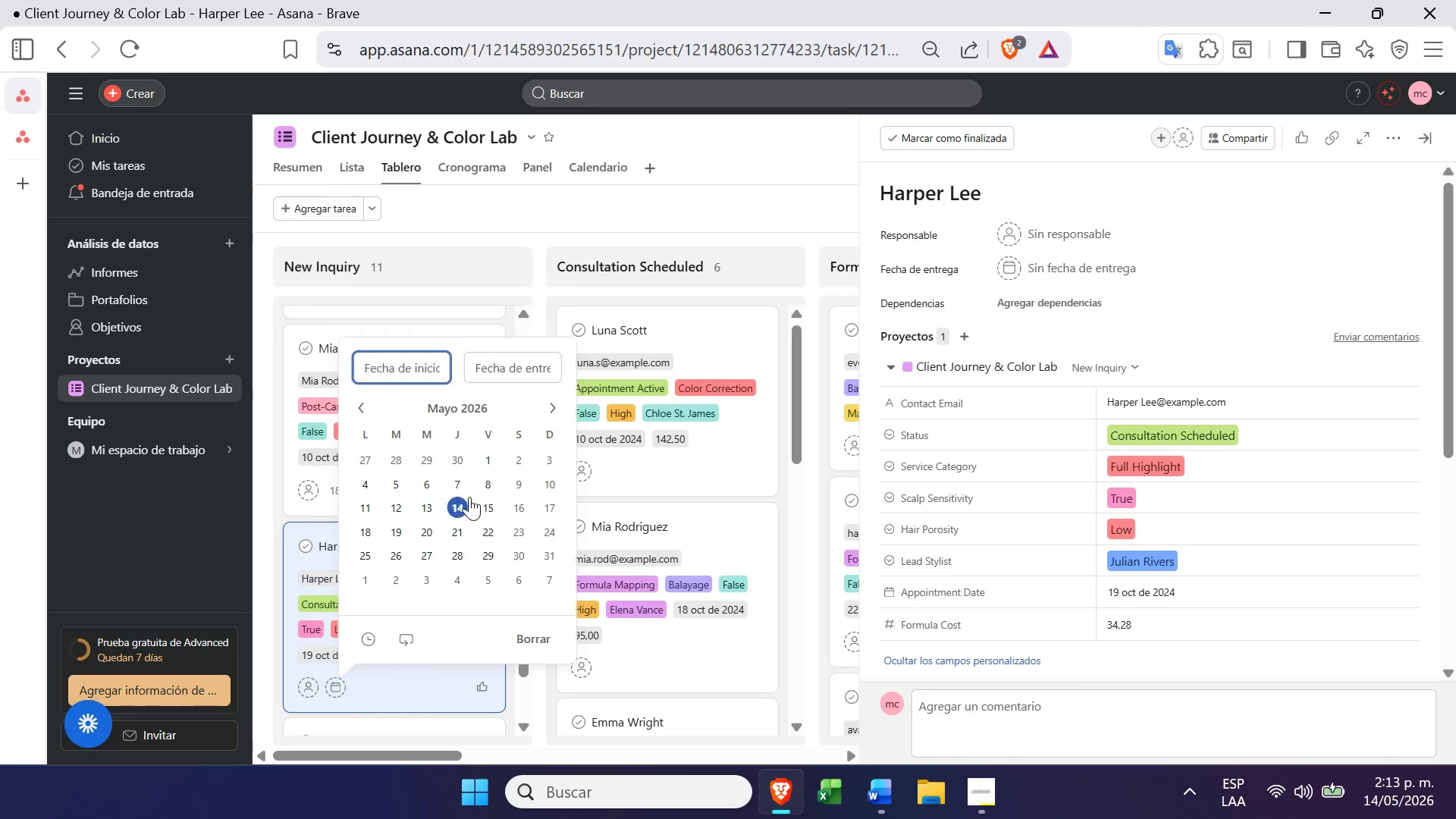 
left_click([498, 501])
 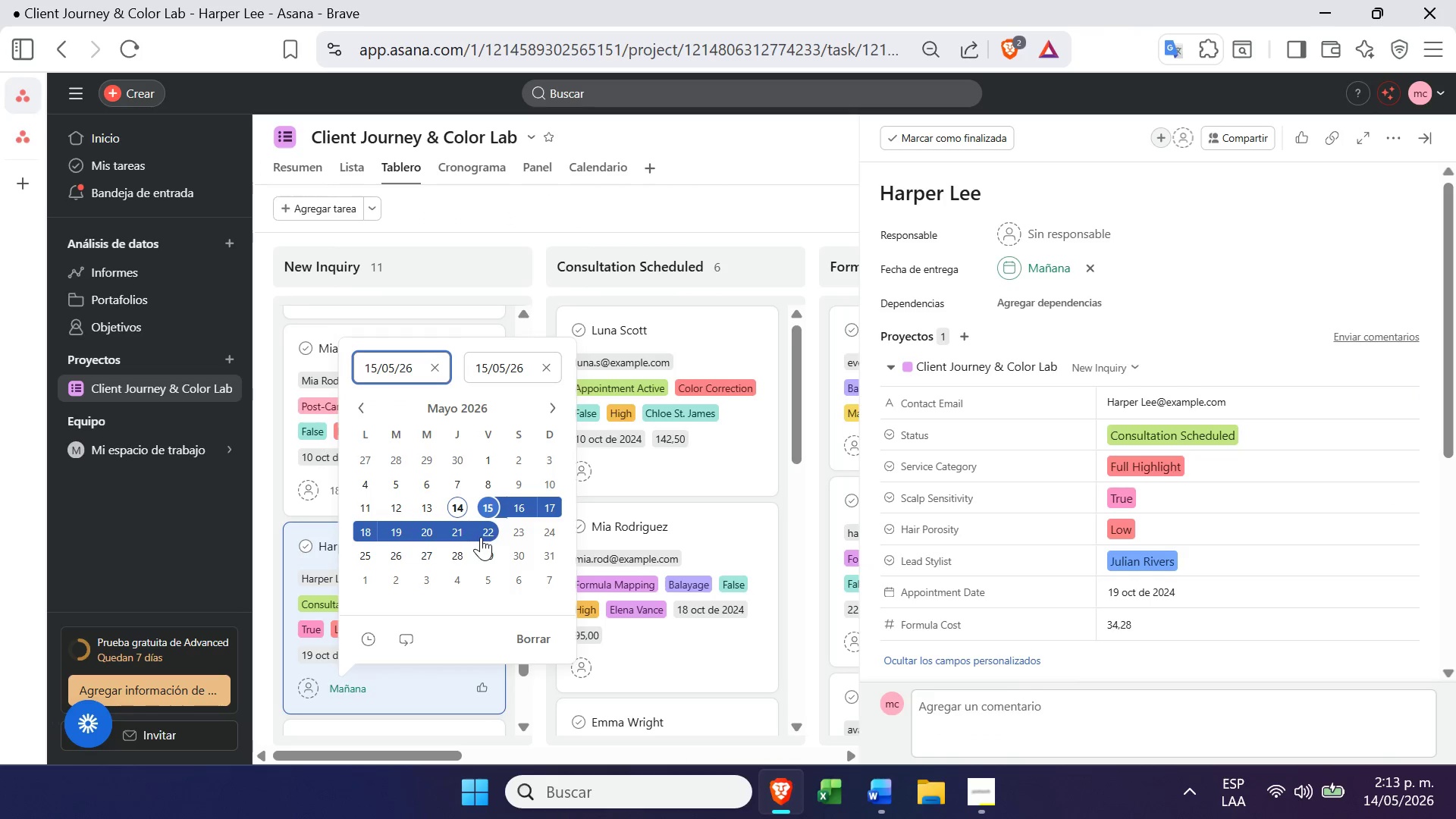 
left_click([483, 535])
 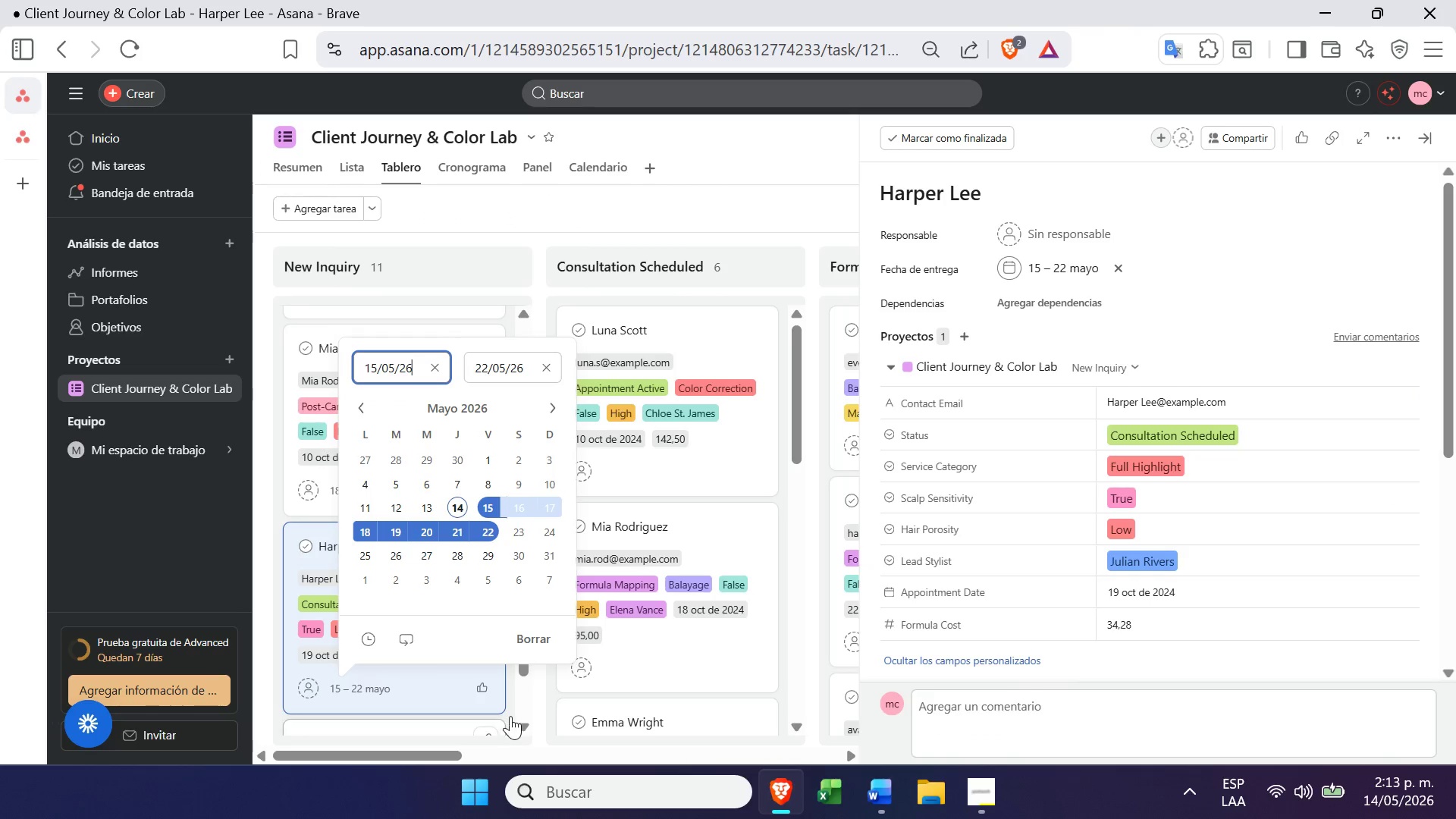 
left_click([509, 713])
 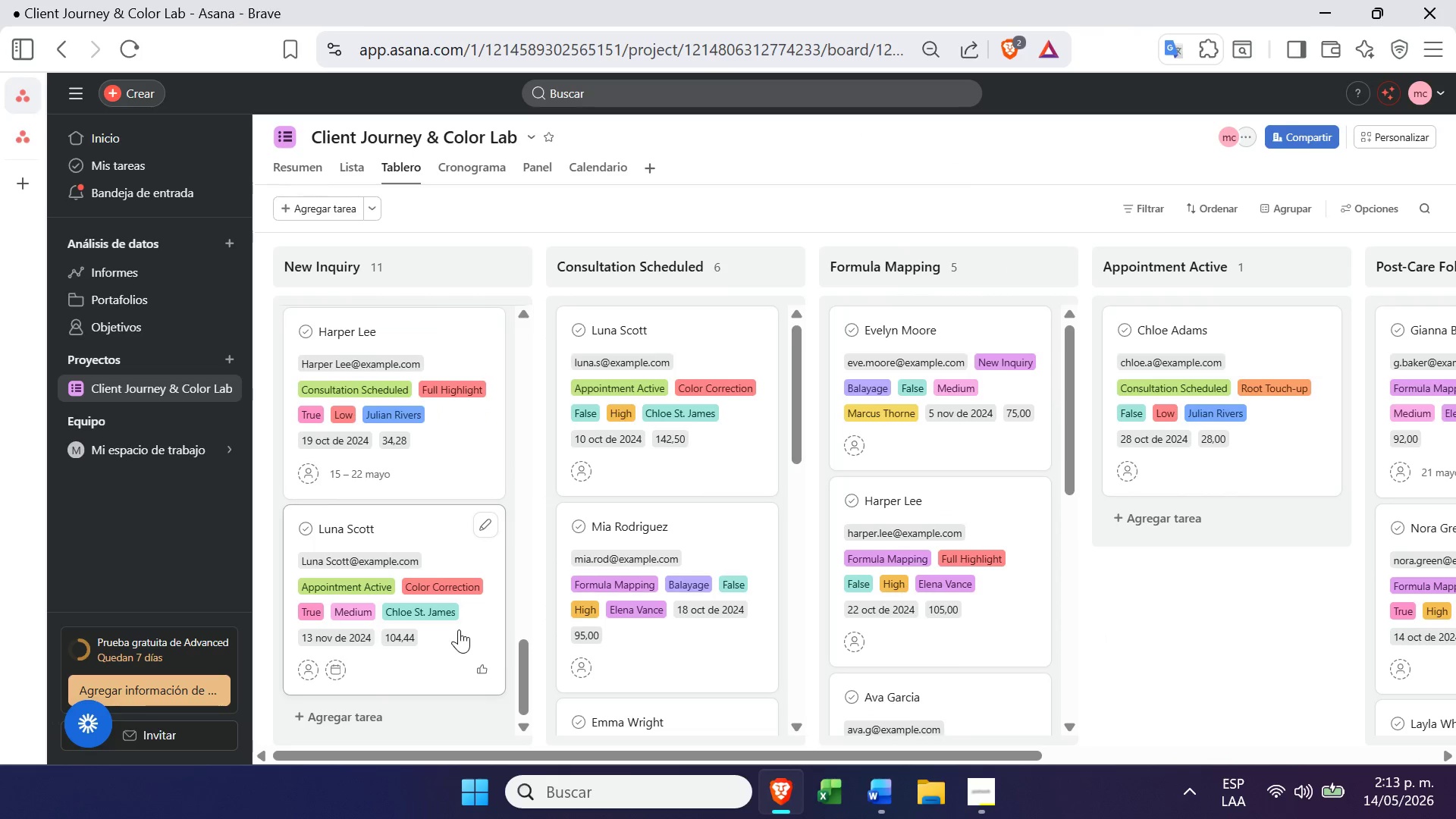 
left_click([334, 667])
 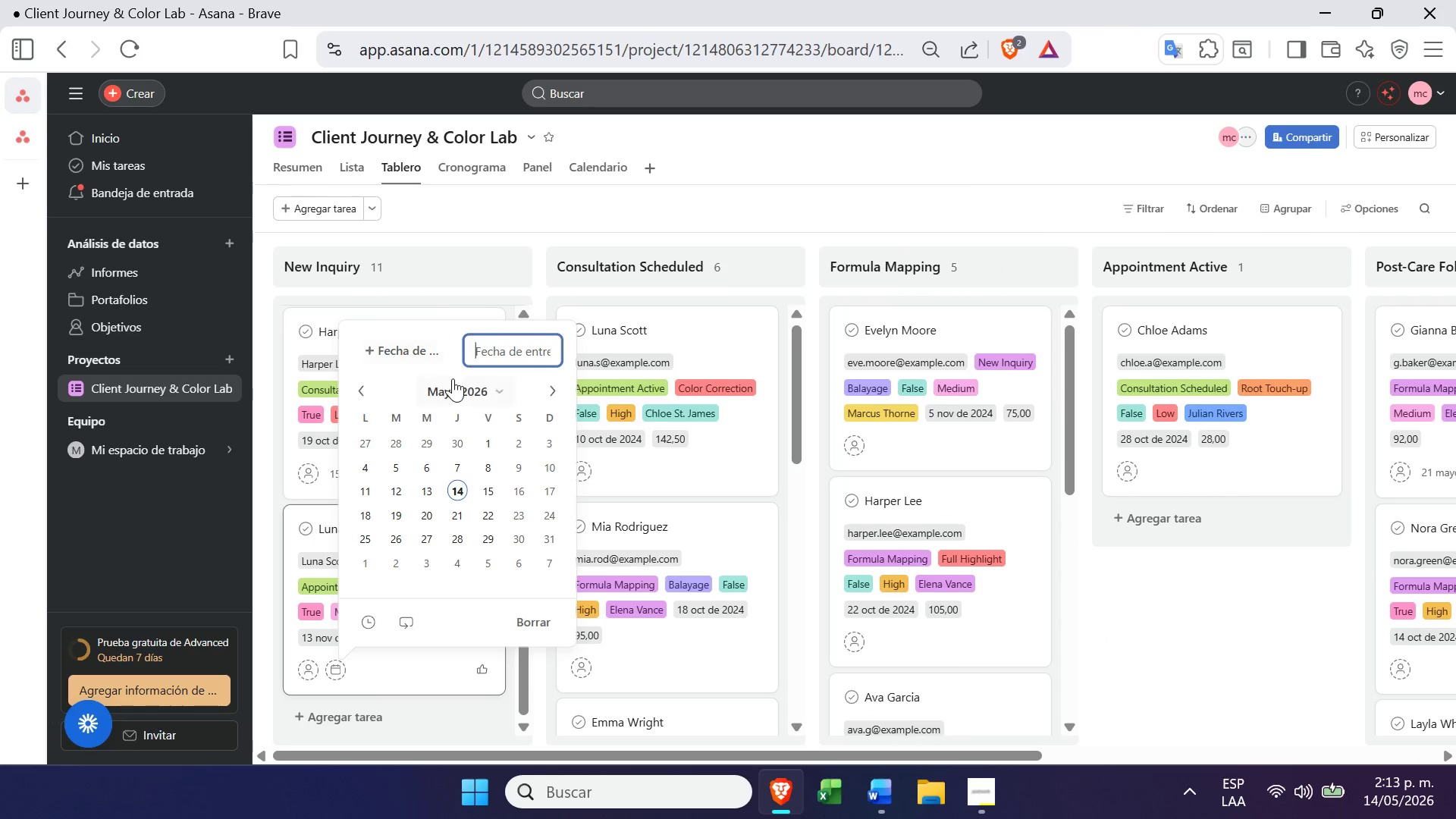 
left_click([422, 351])
 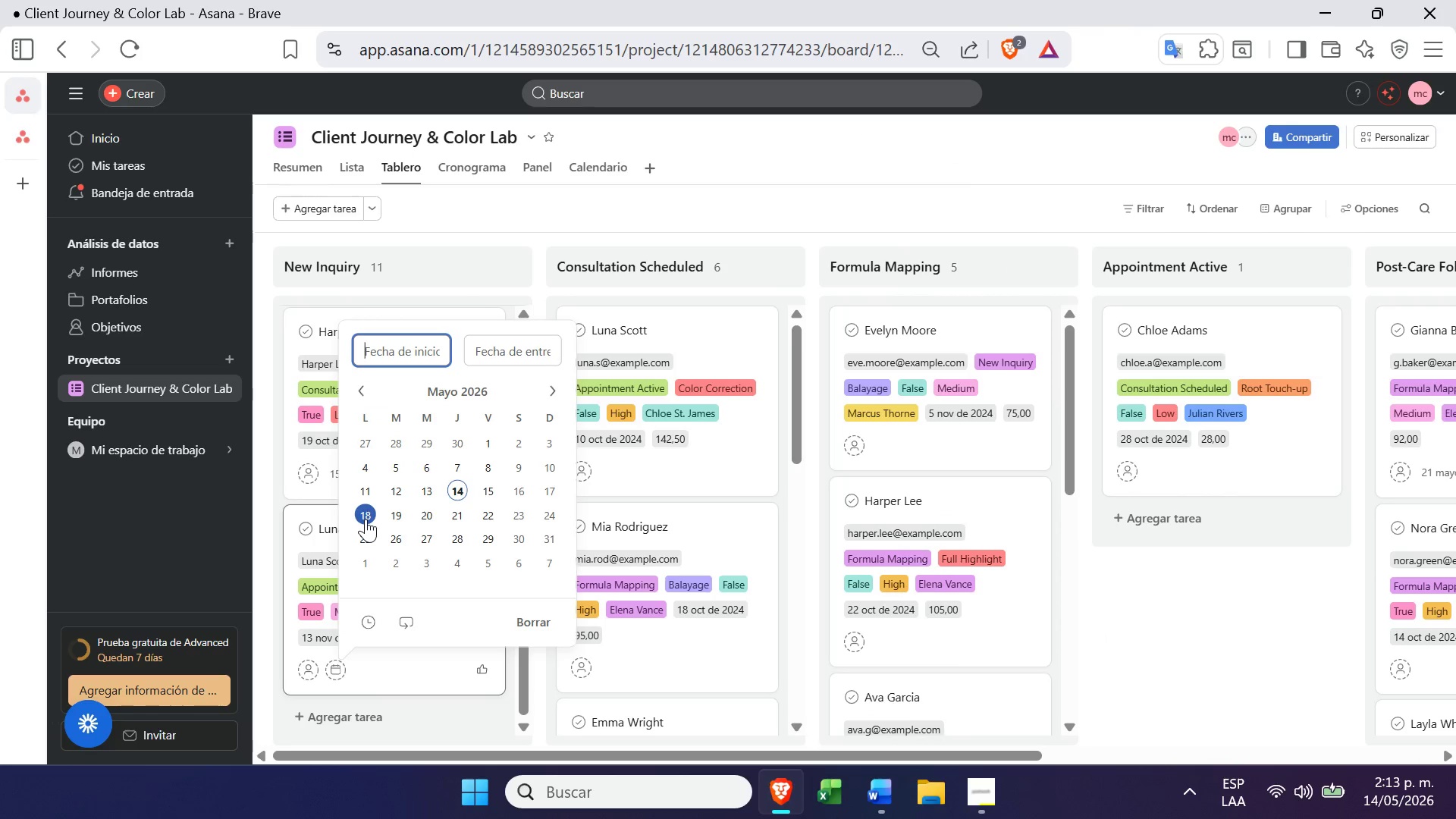 
left_click([363, 520])
 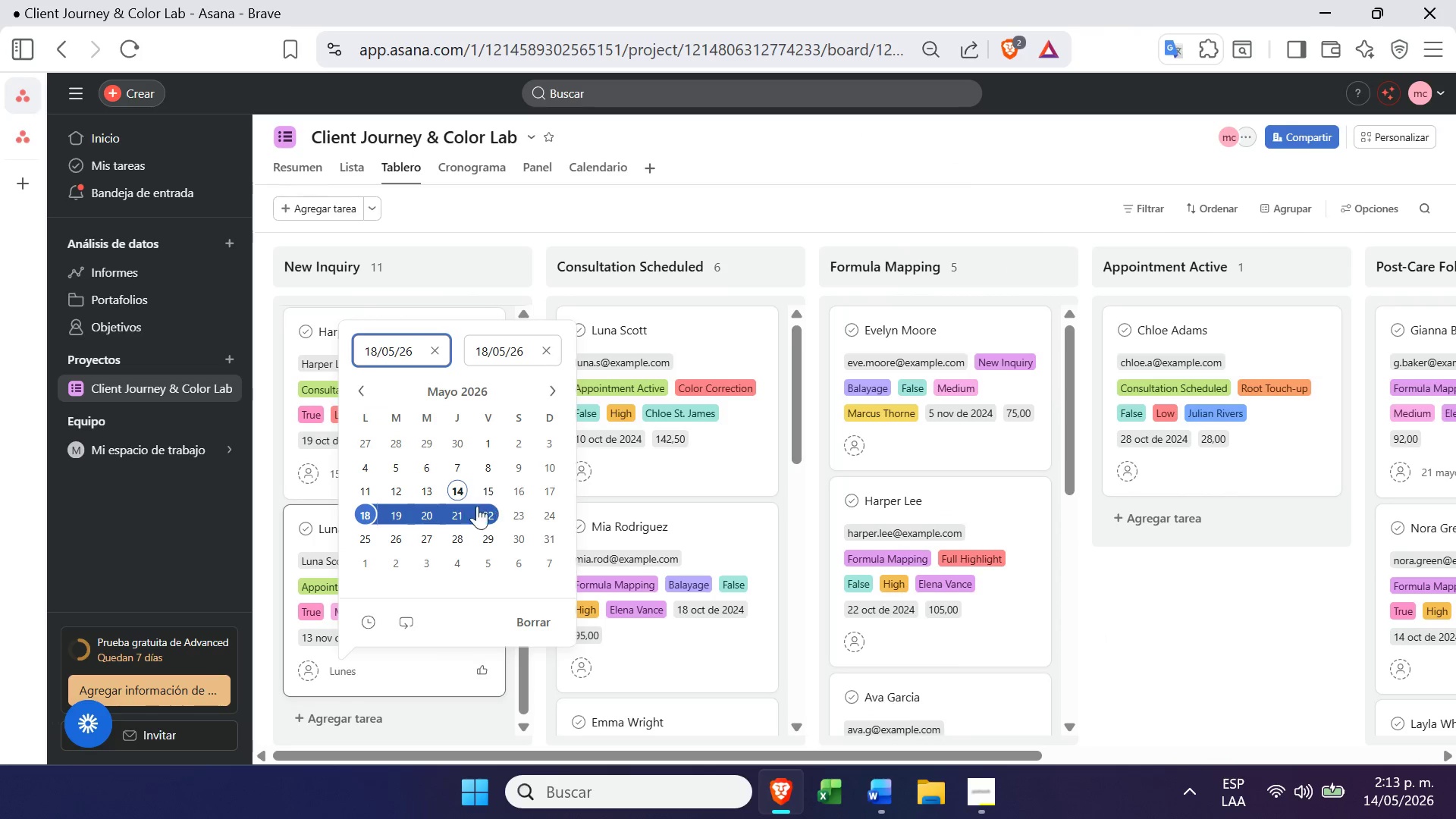 
left_click([491, 517])
 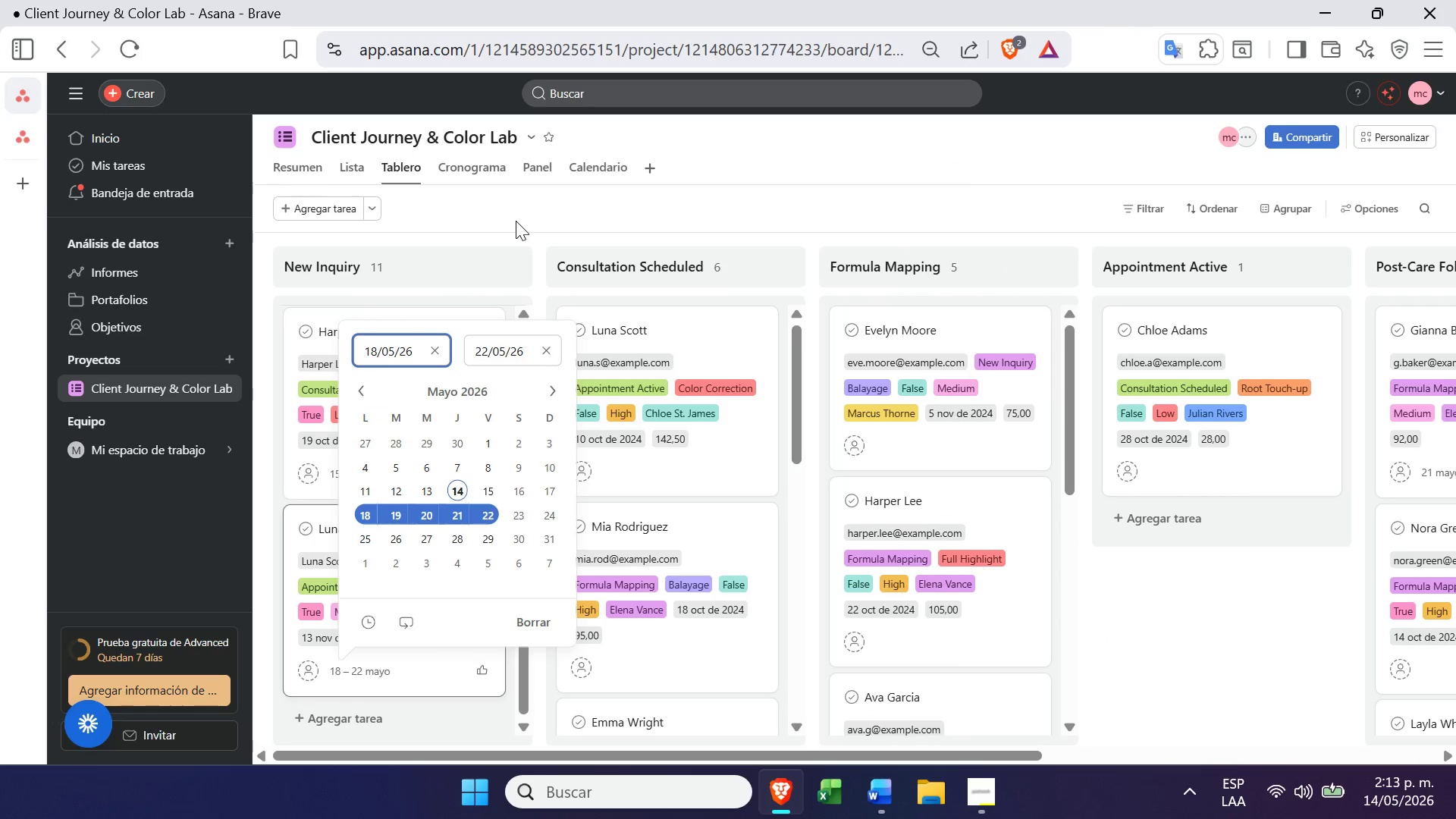 
left_click([514, 221])
 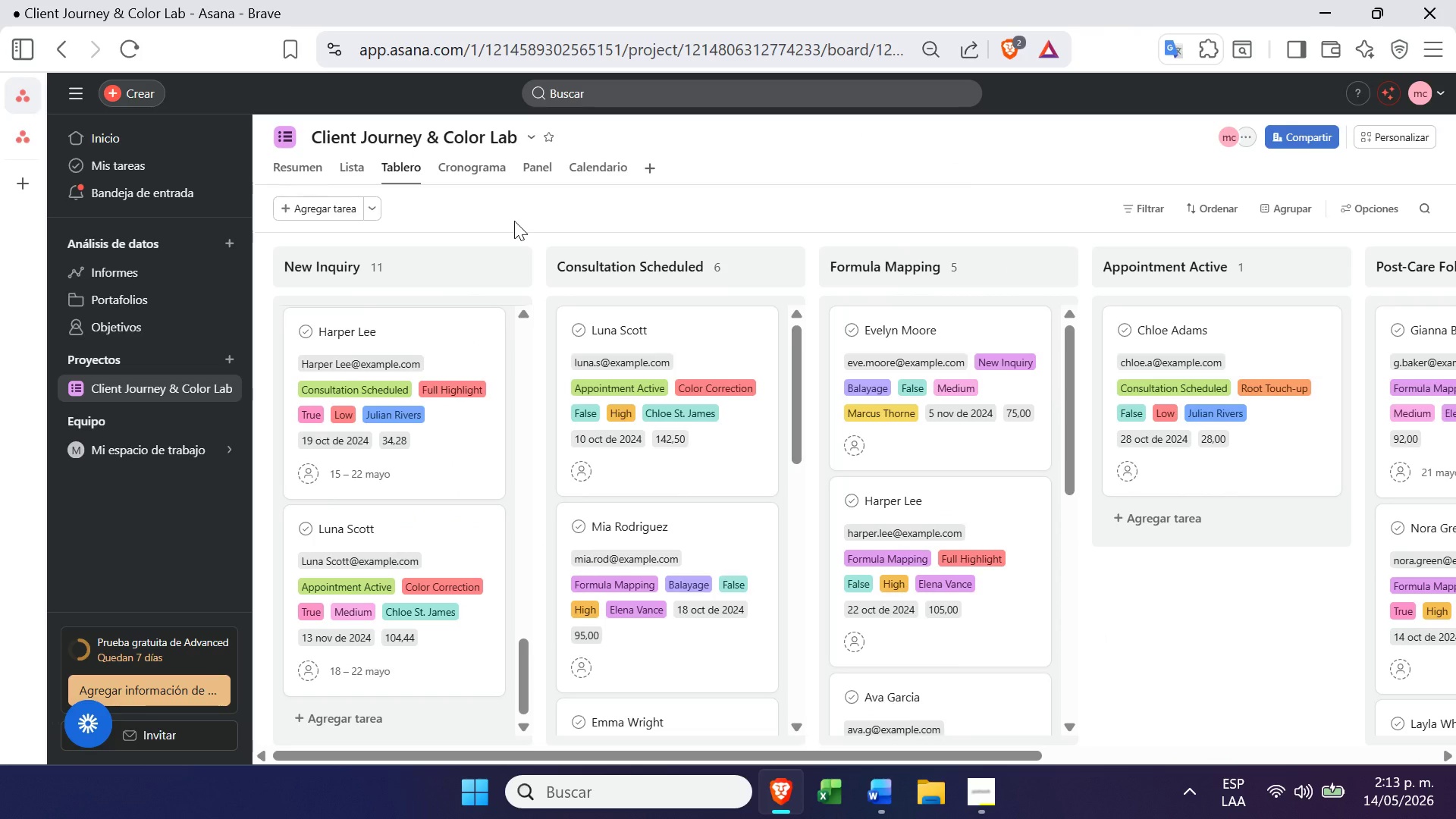 
wait(5.1)
 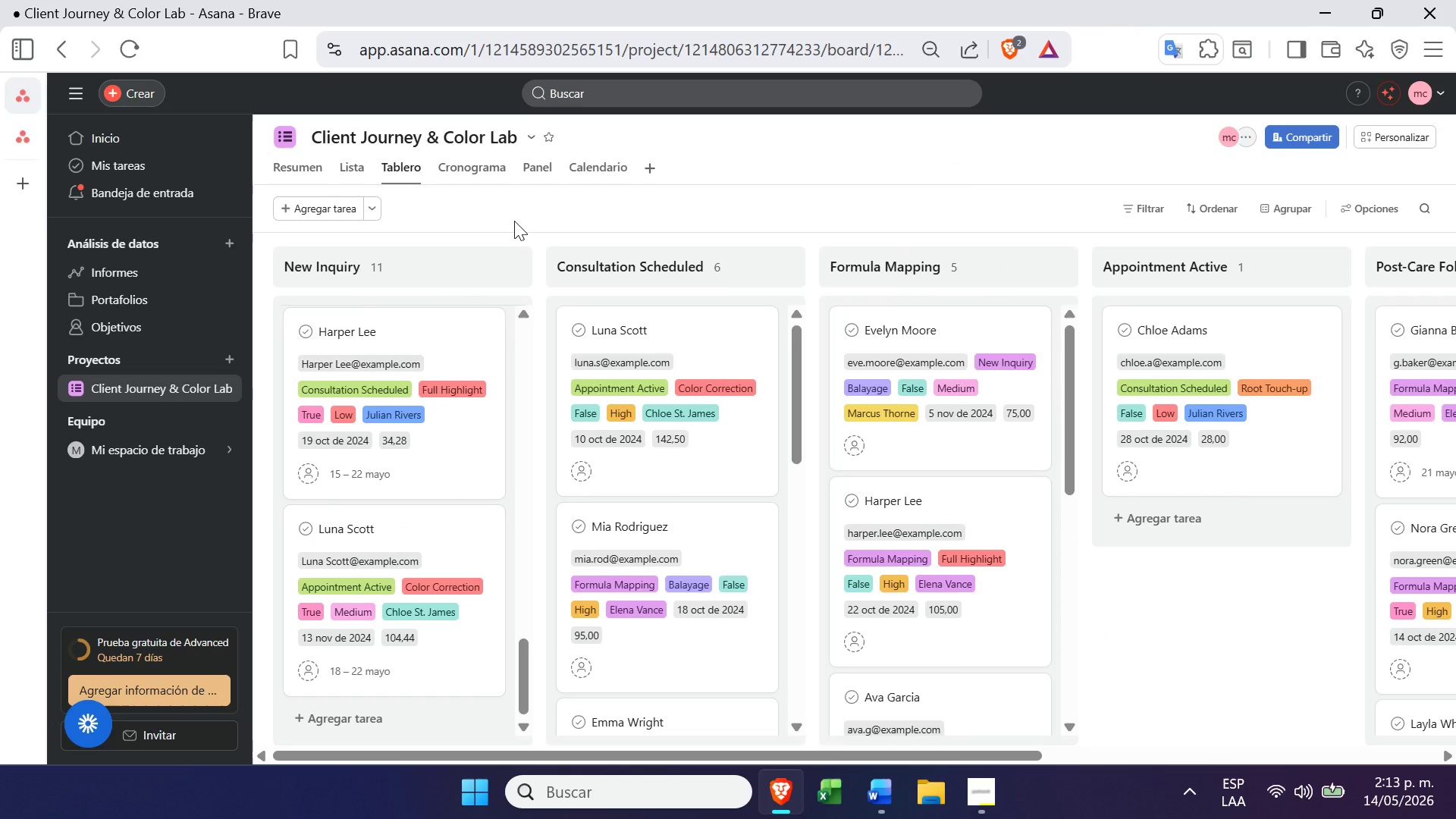 
mouse_move([638, 350])
 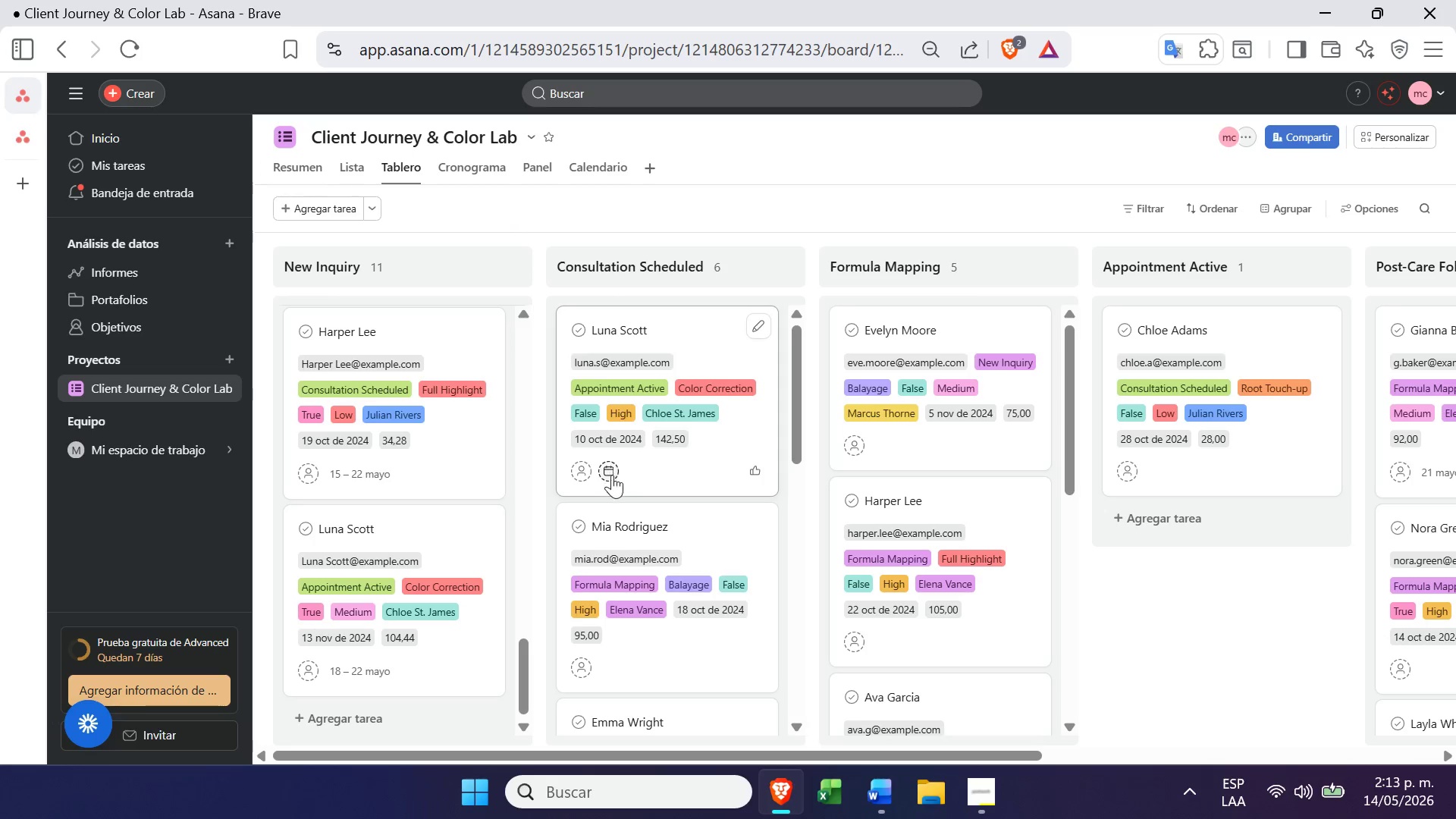 
left_click([611, 475])
 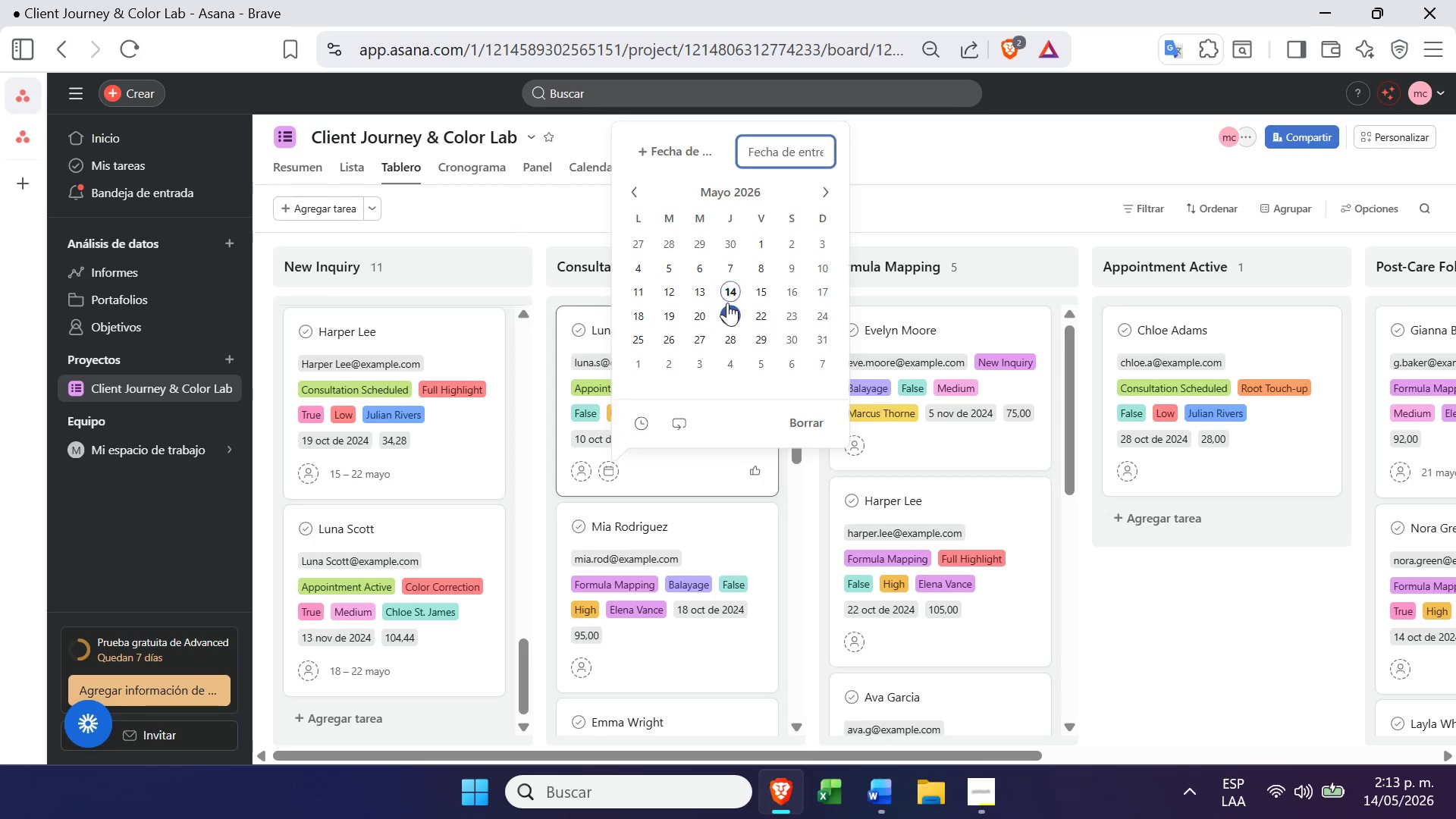 
left_click([756, 290])
 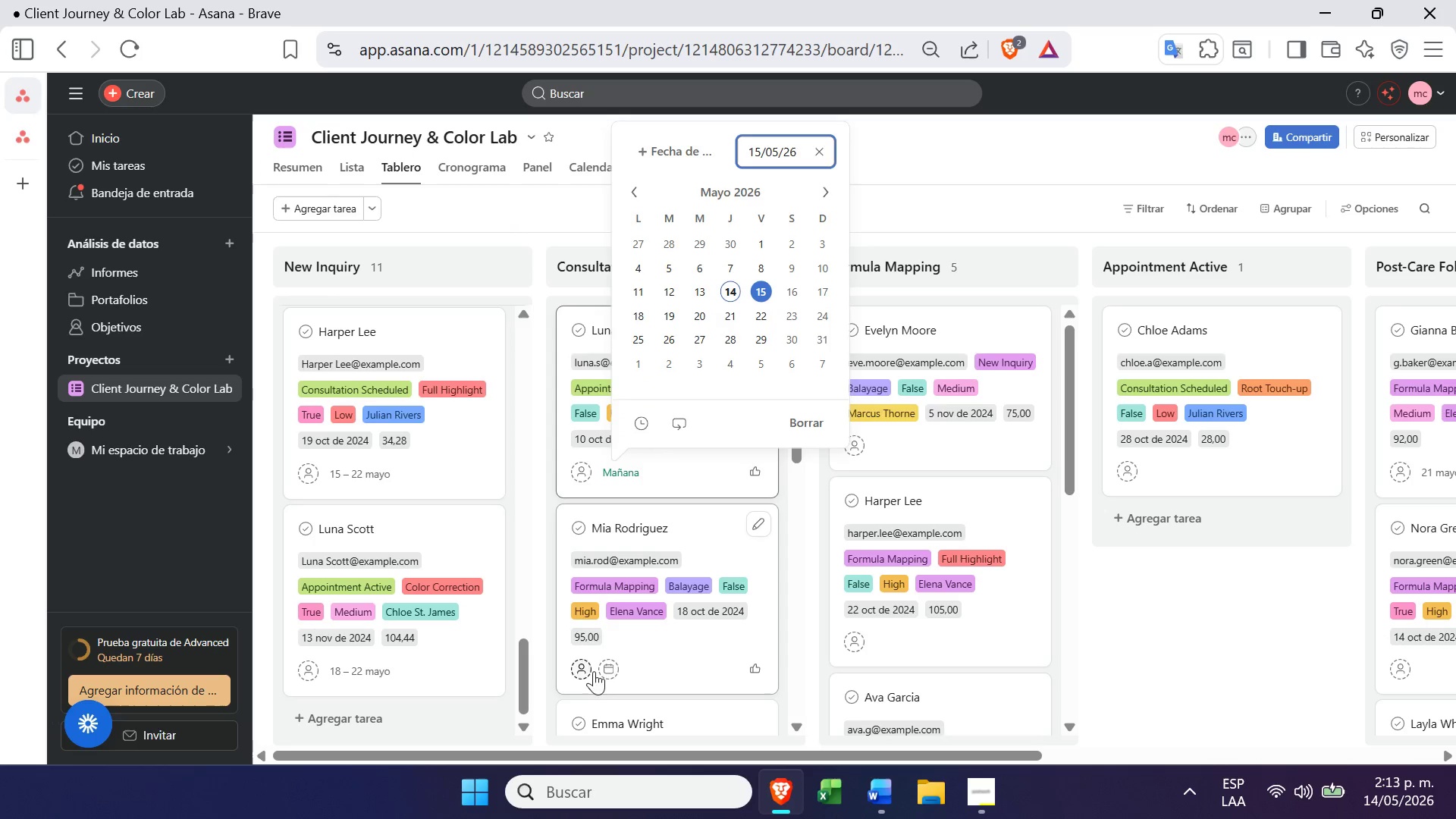 
left_click([604, 670])
 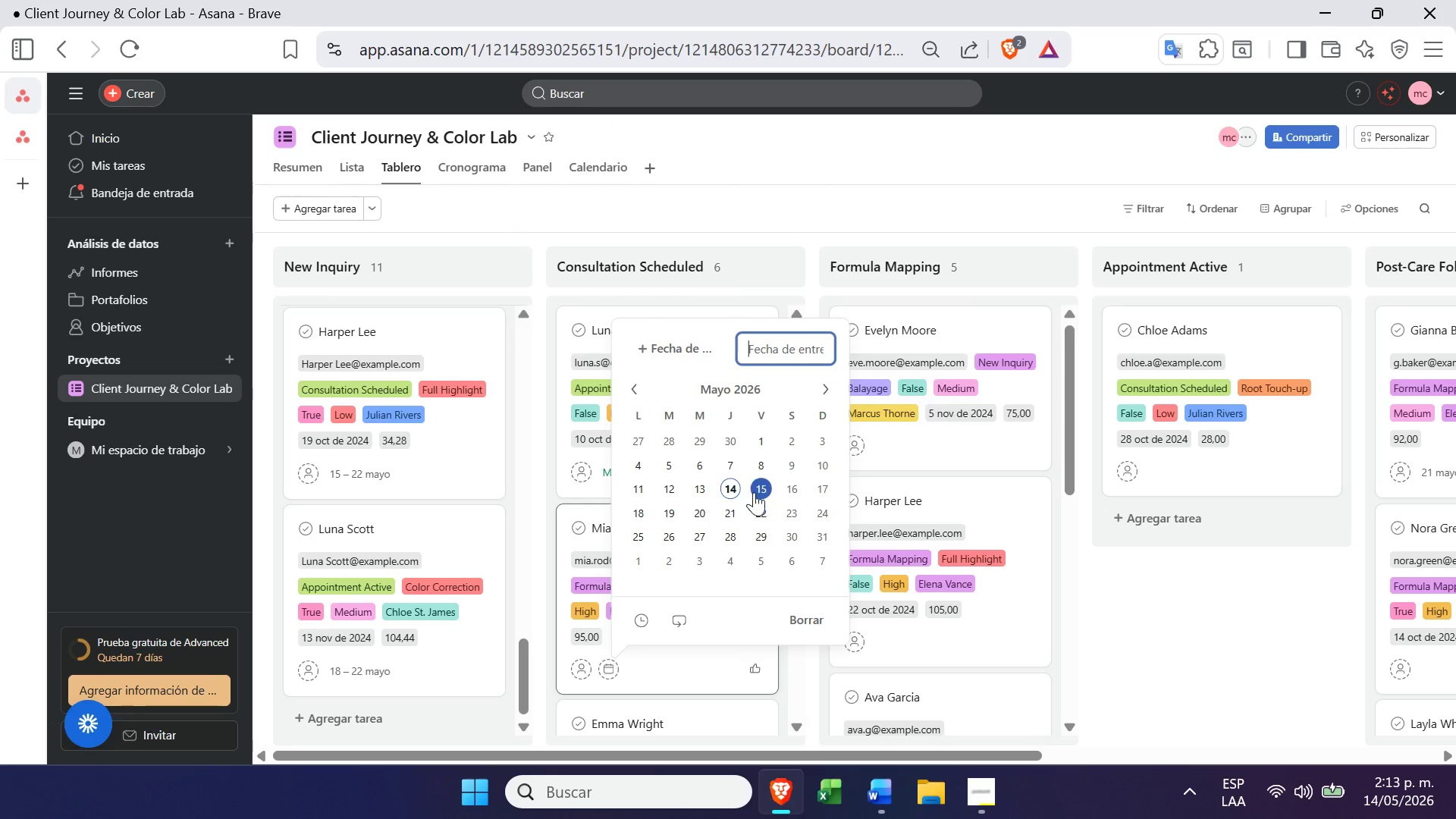 
left_click([794, 488])
 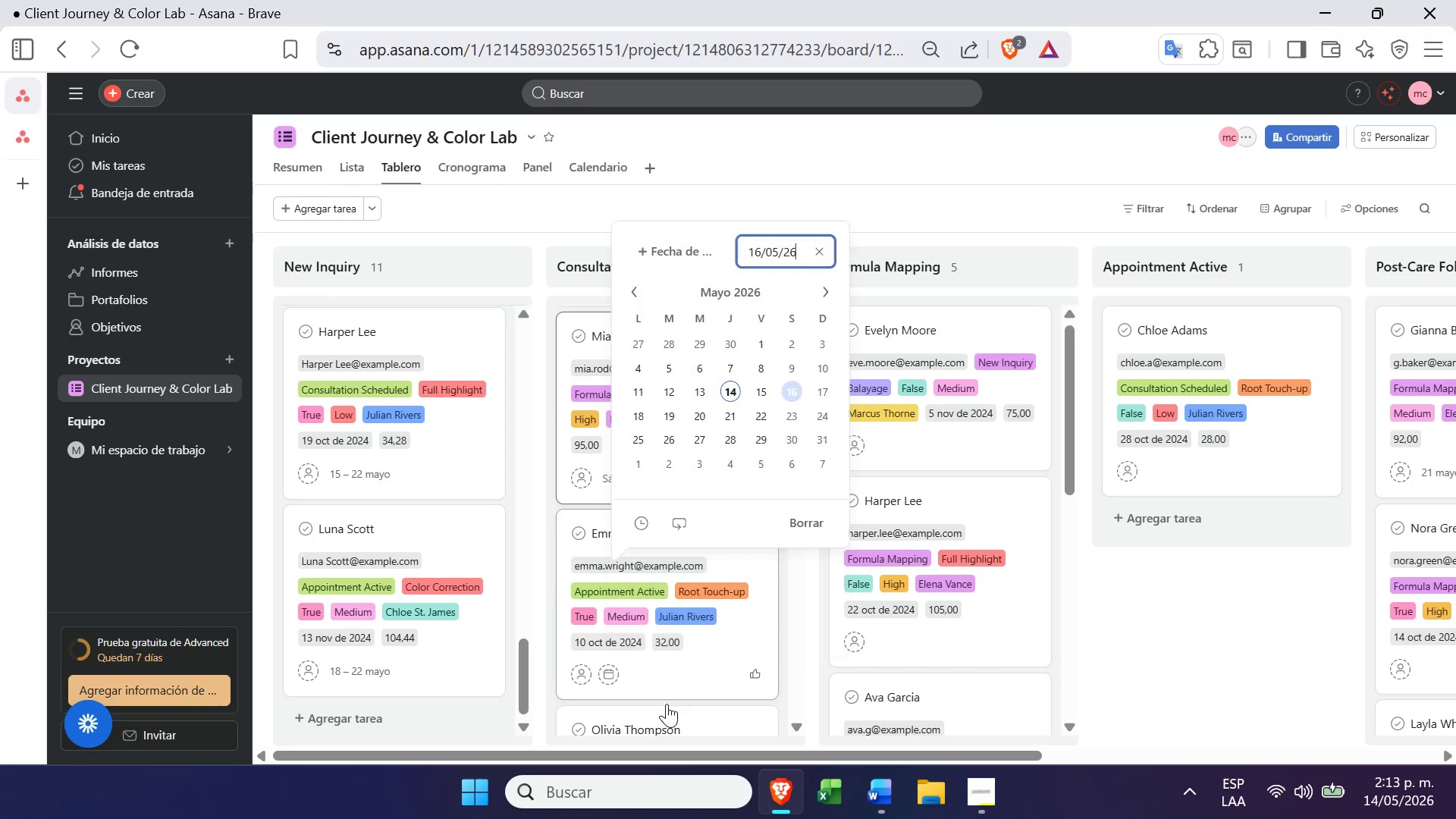 
left_click([615, 670])
 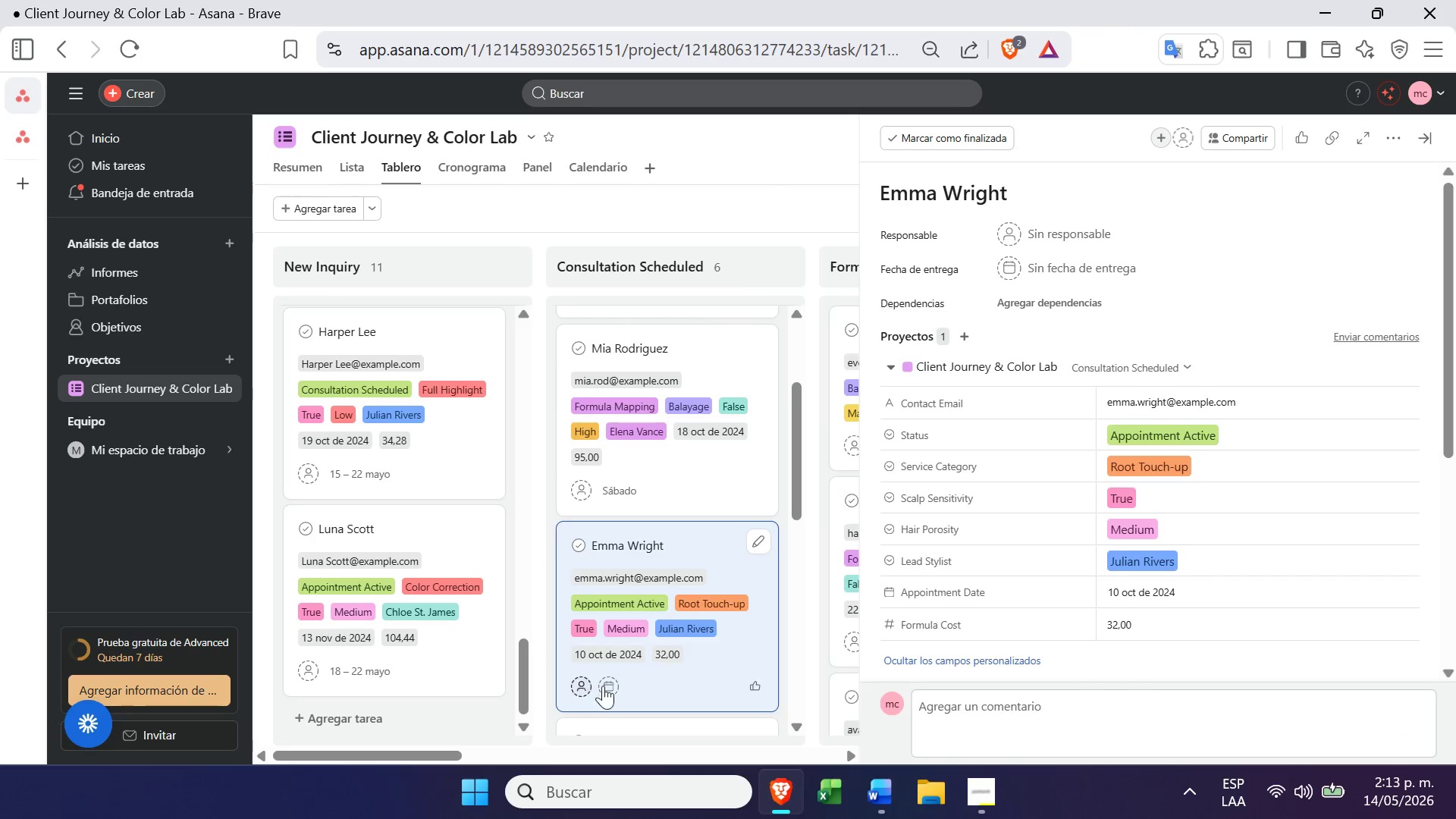 
left_click([612, 686])
 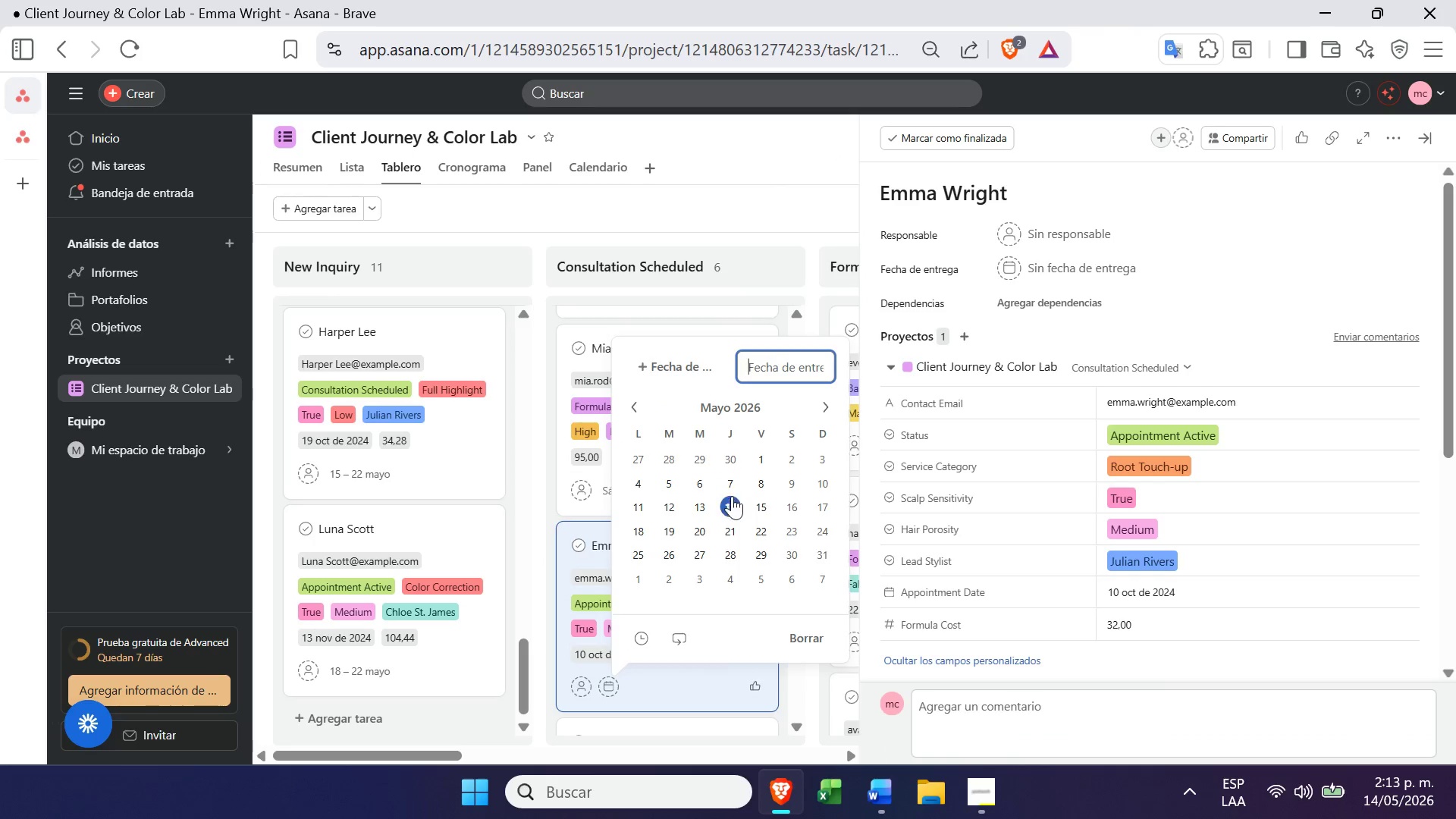 
left_click([763, 507])
 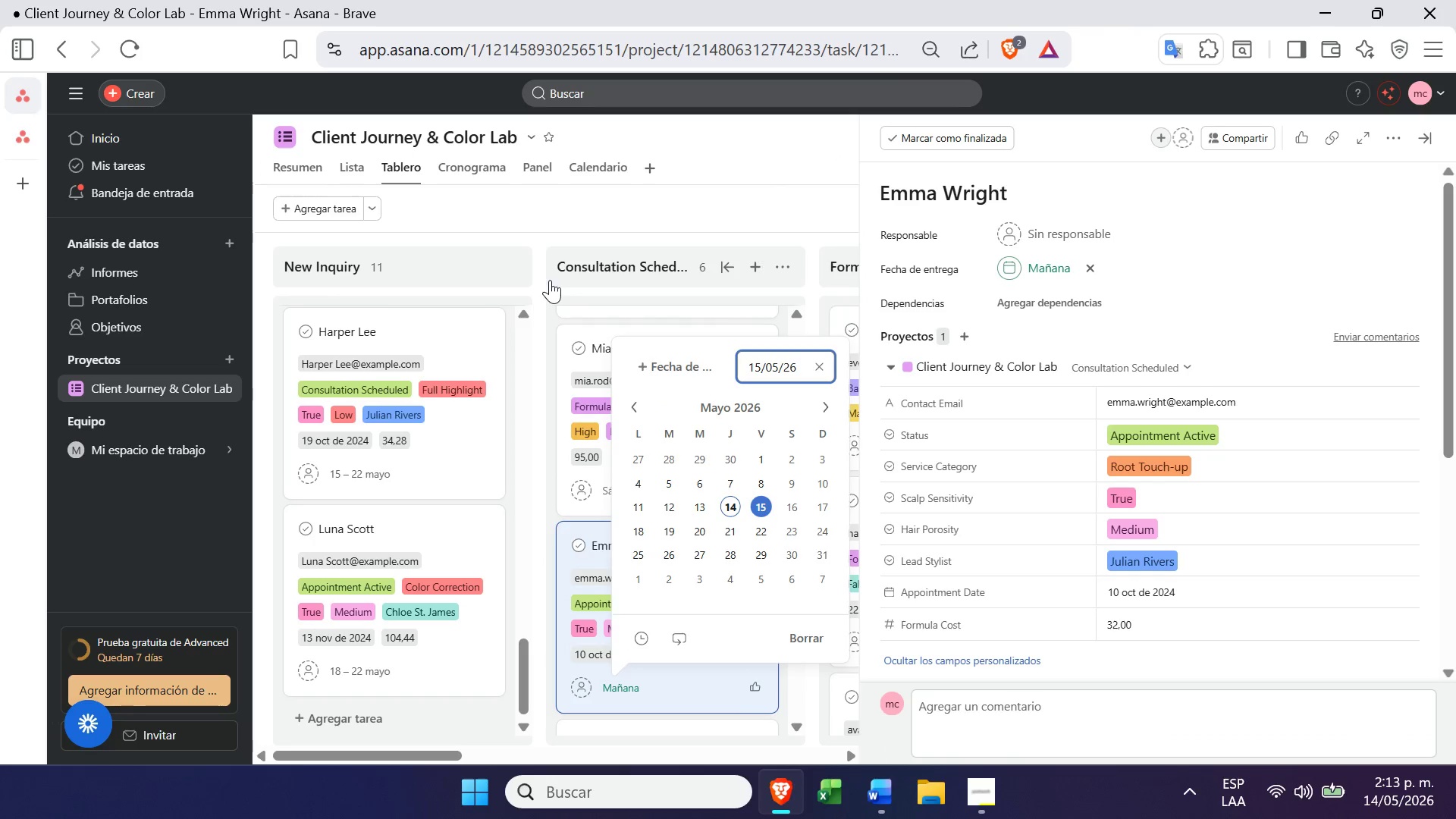 
mouse_move([539, 340])
 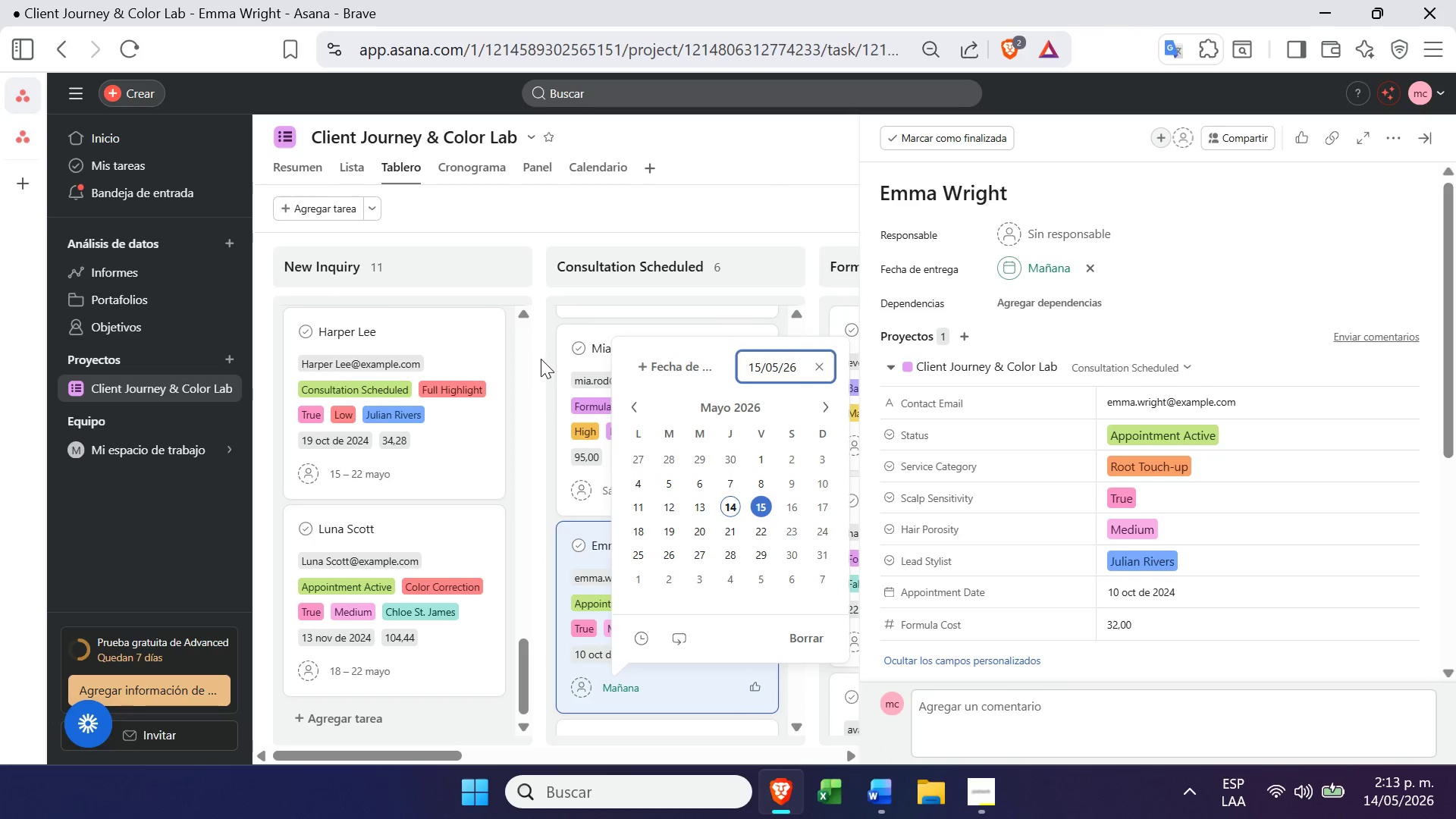 
left_click([541, 359])
 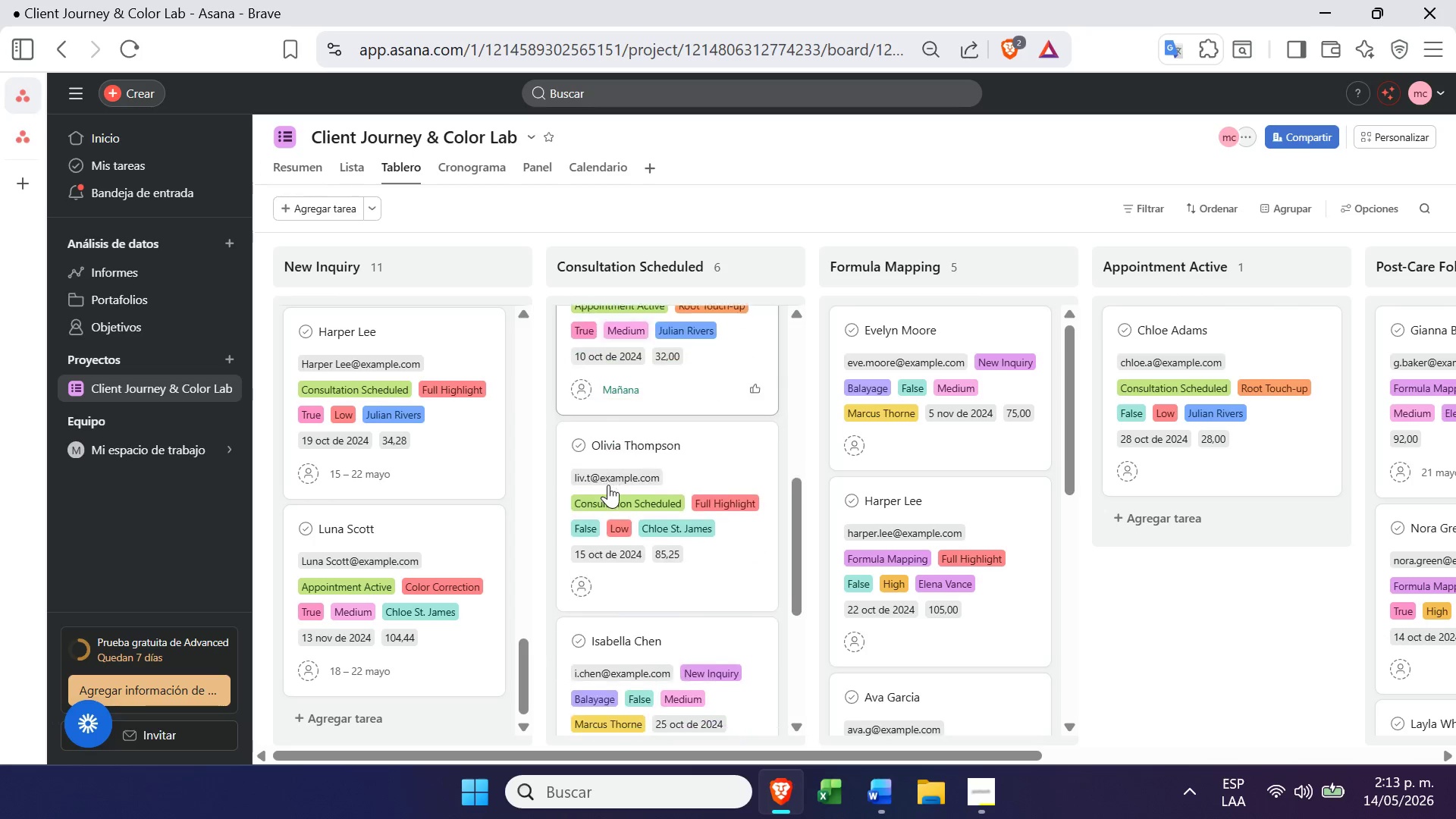 
left_click([607, 604])
 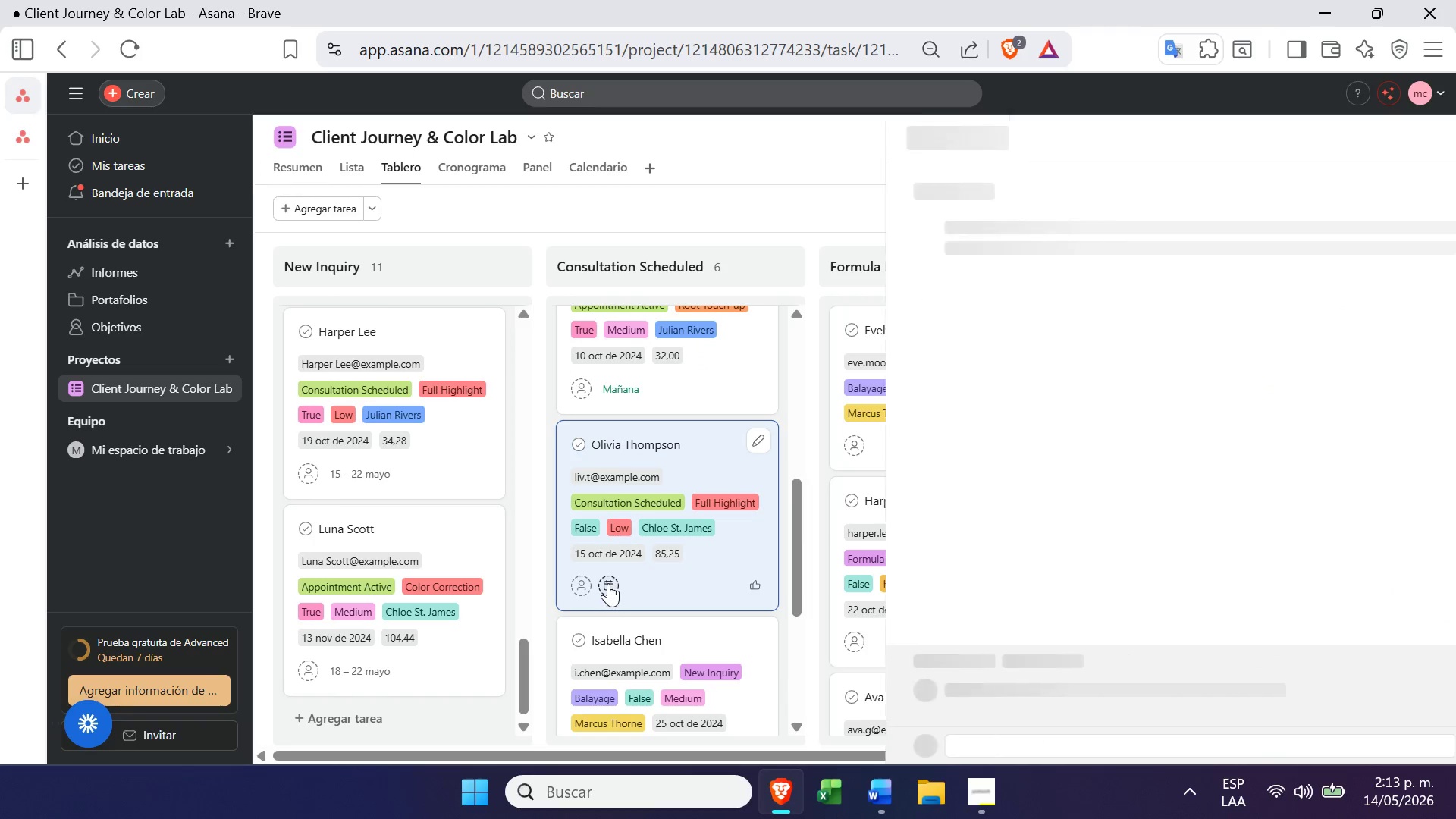 
left_click([608, 583])
 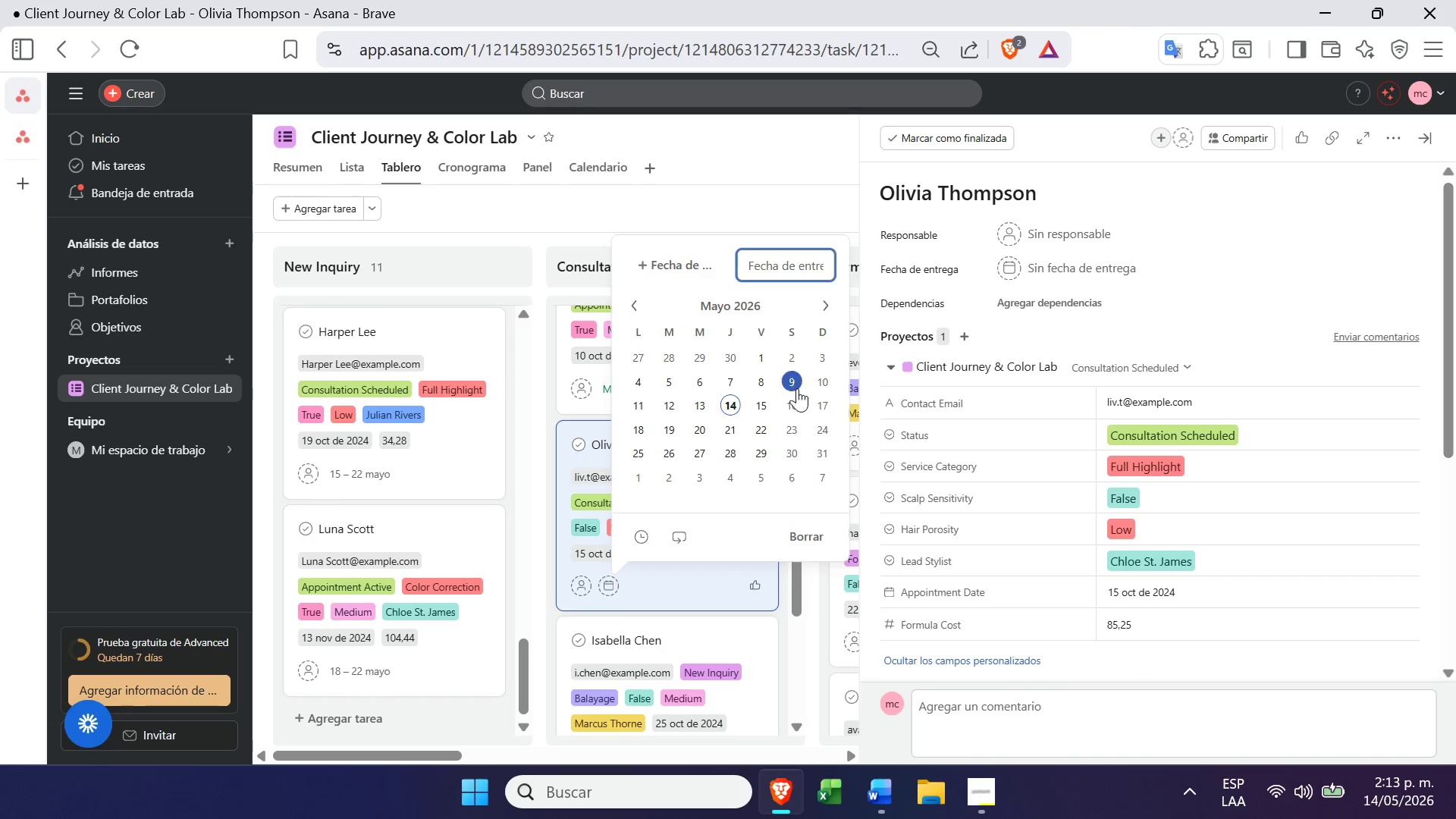 
left_click([762, 406])
 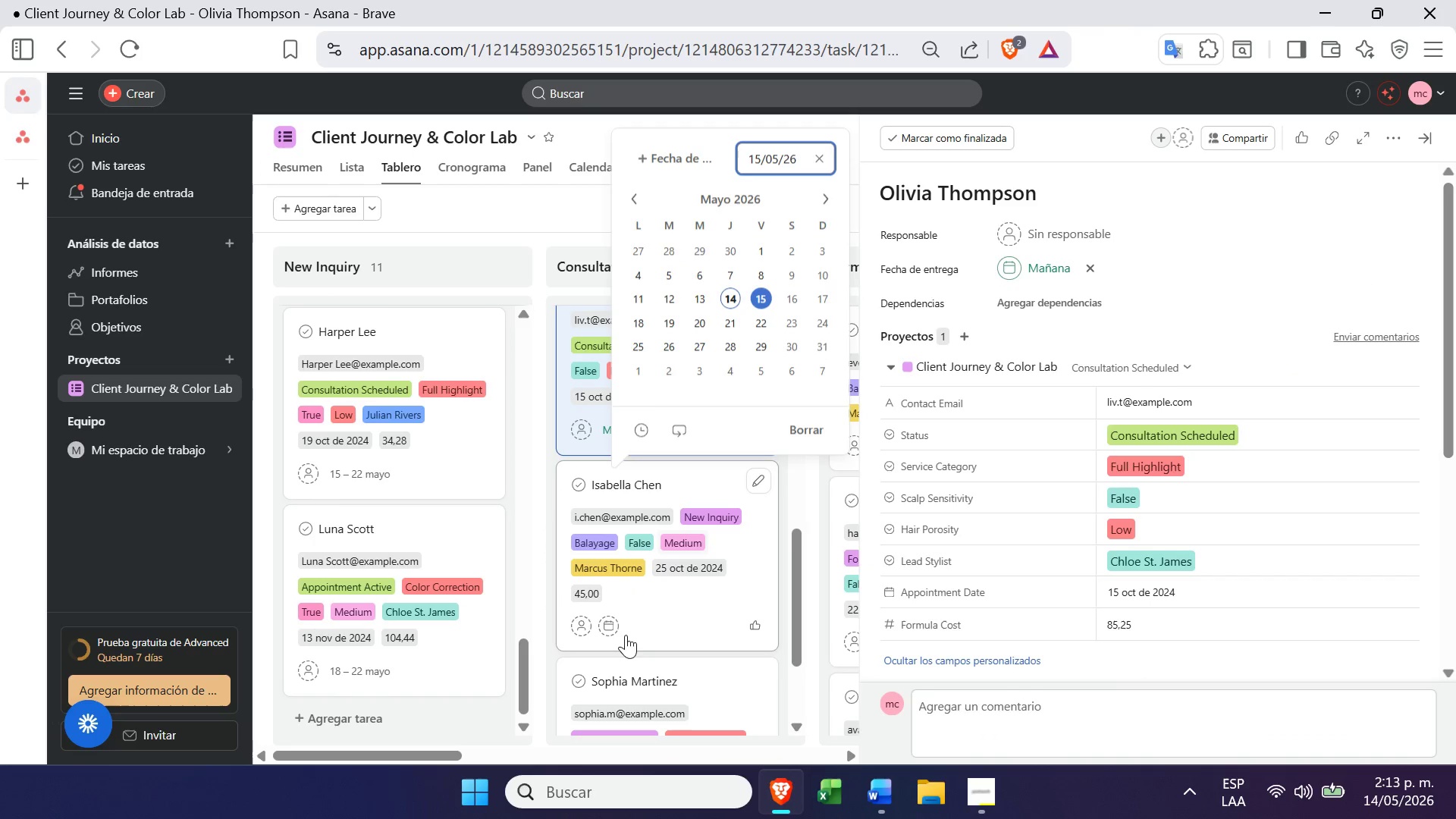 
left_click([609, 630])
 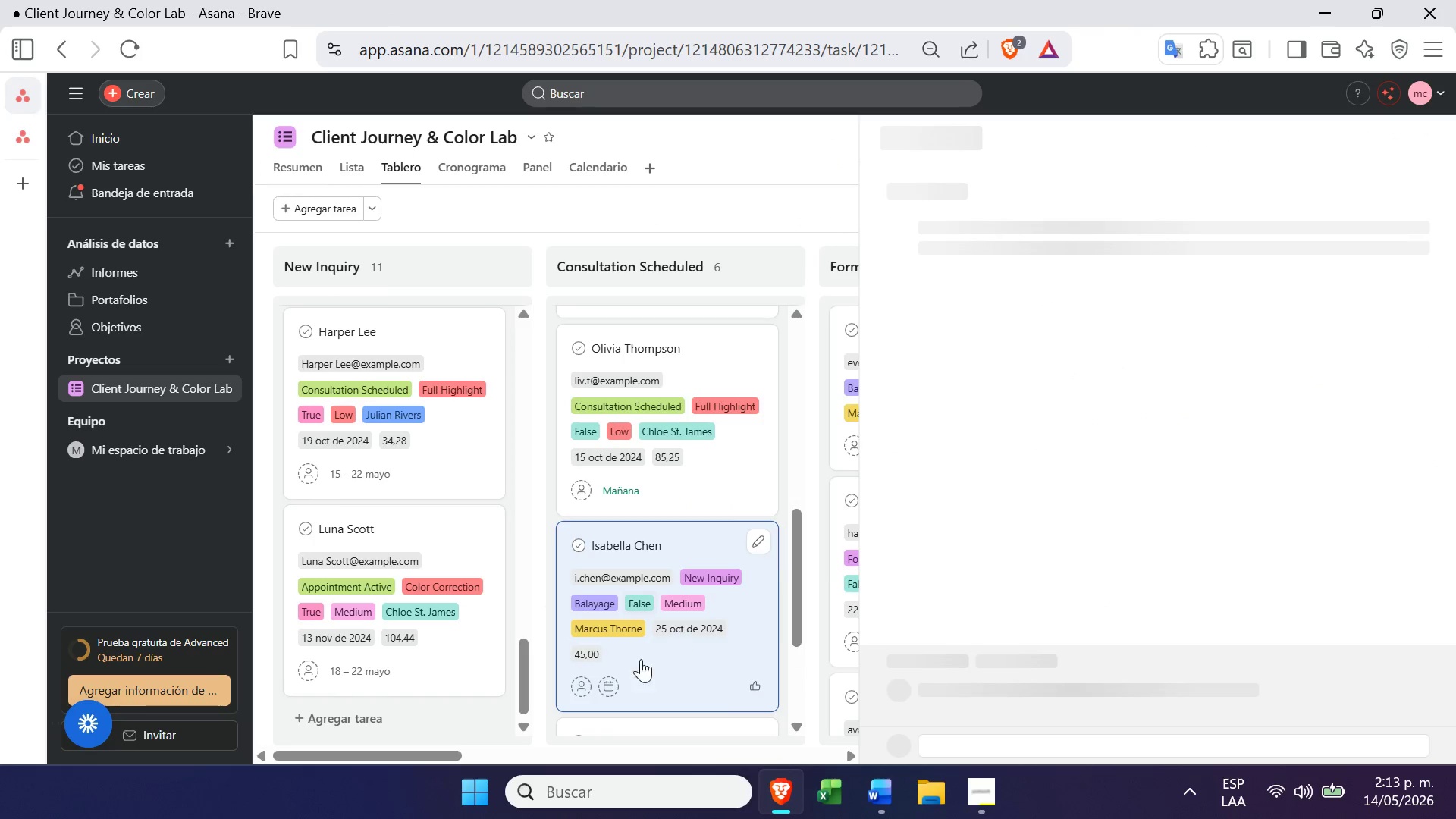 
left_click([610, 692])
 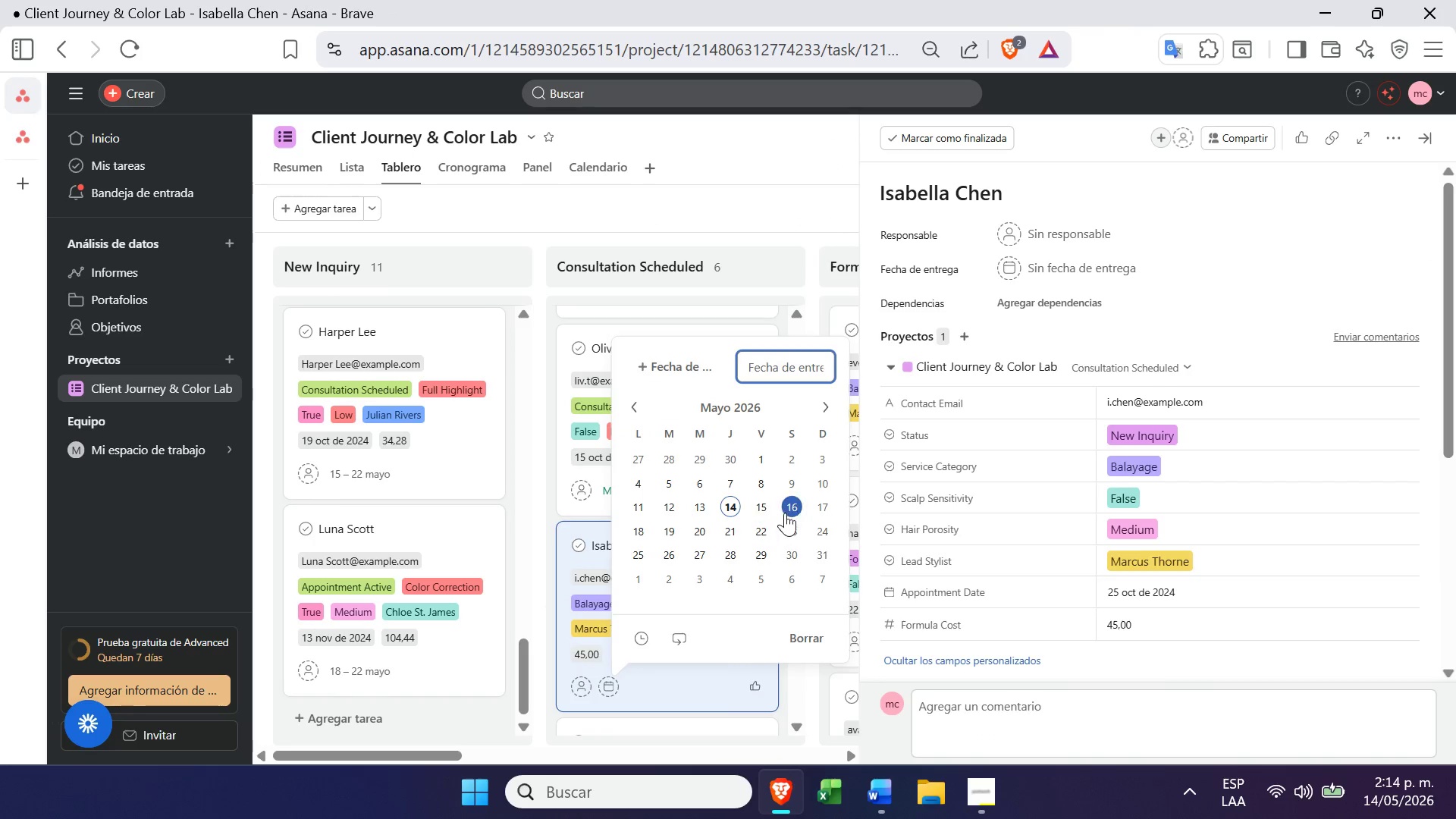 
left_click([789, 510])
 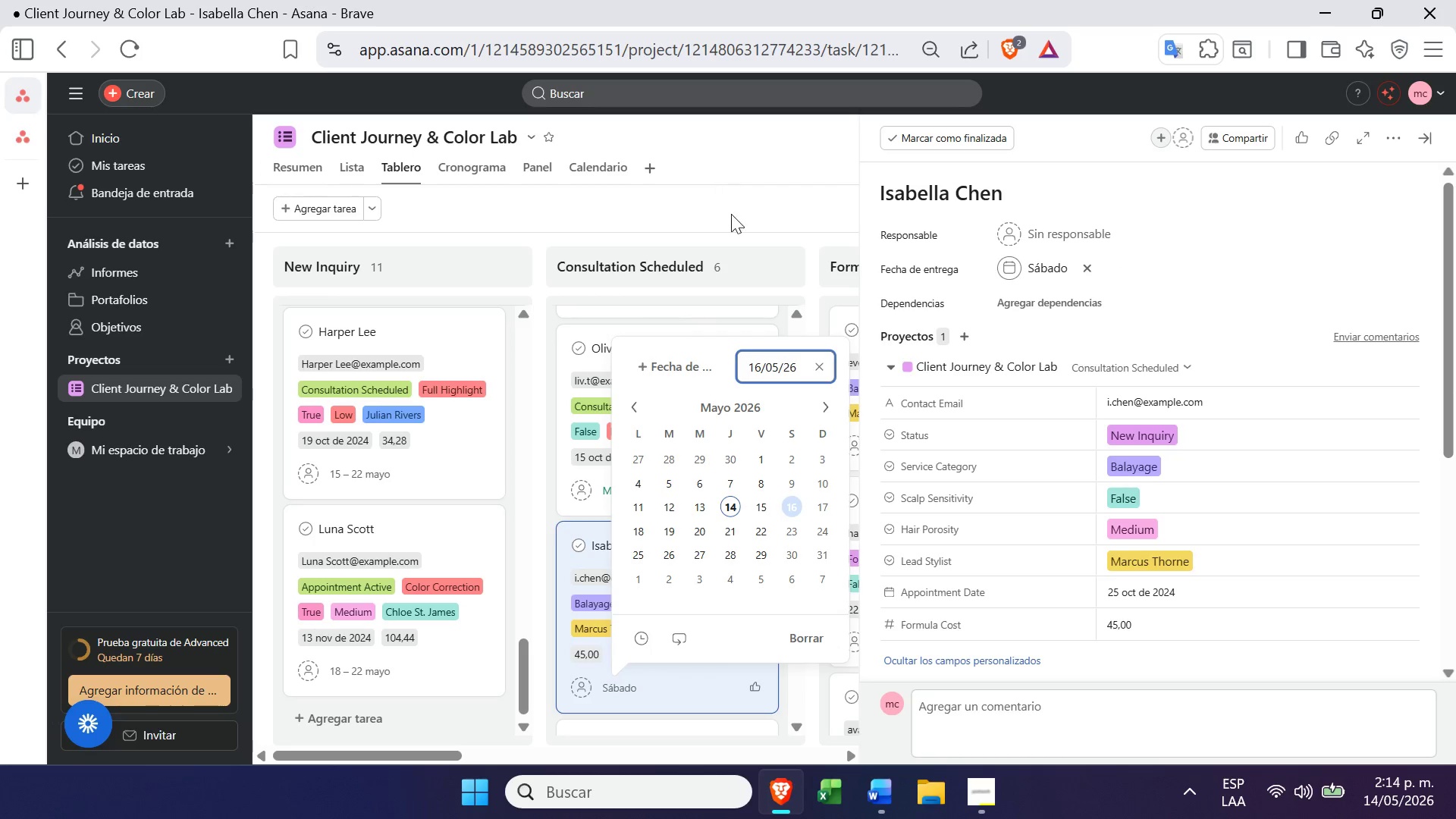 
left_click([732, 215])
 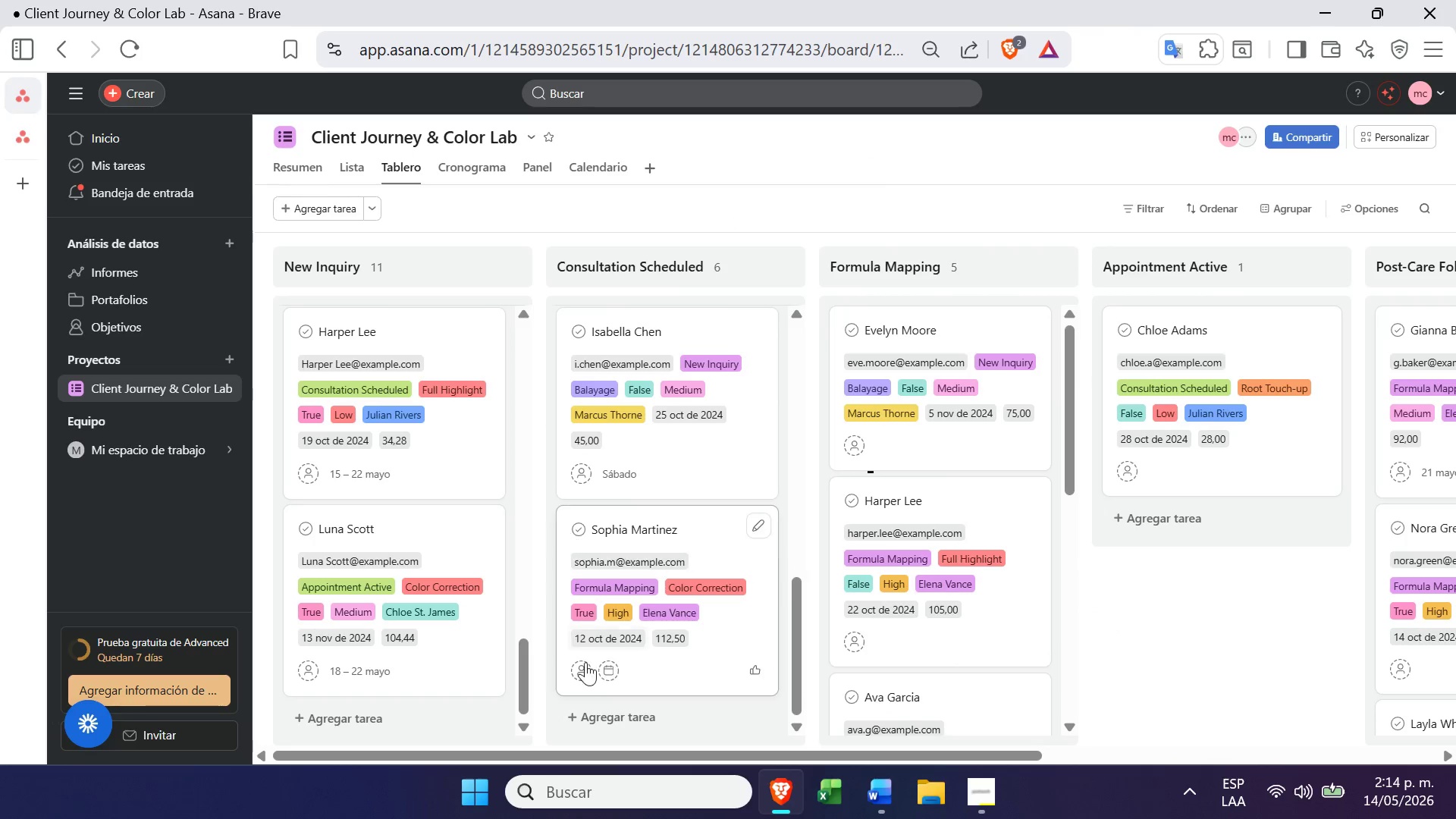 
left_click([610, 673])
 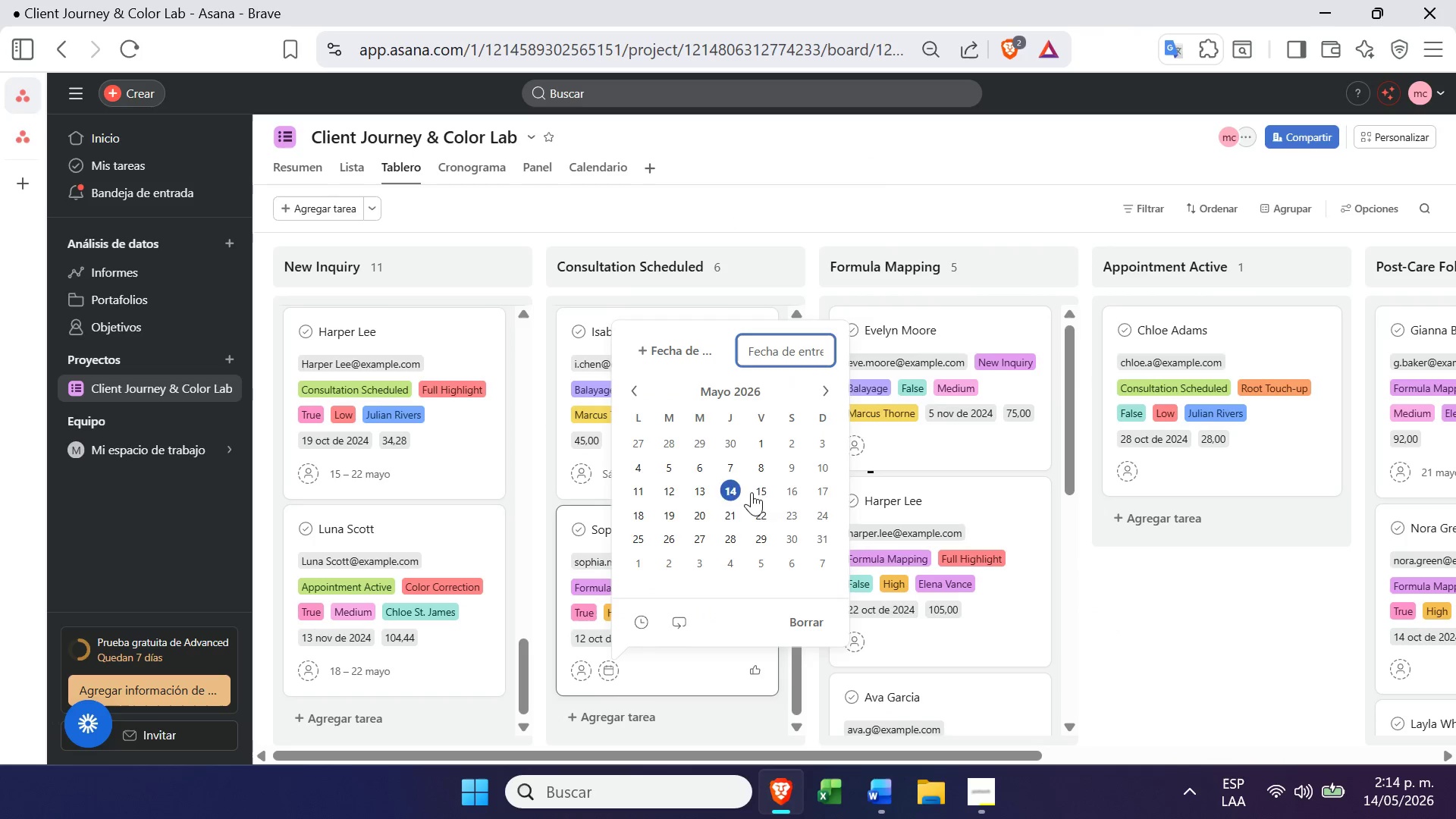 
left_click([761, 492])
 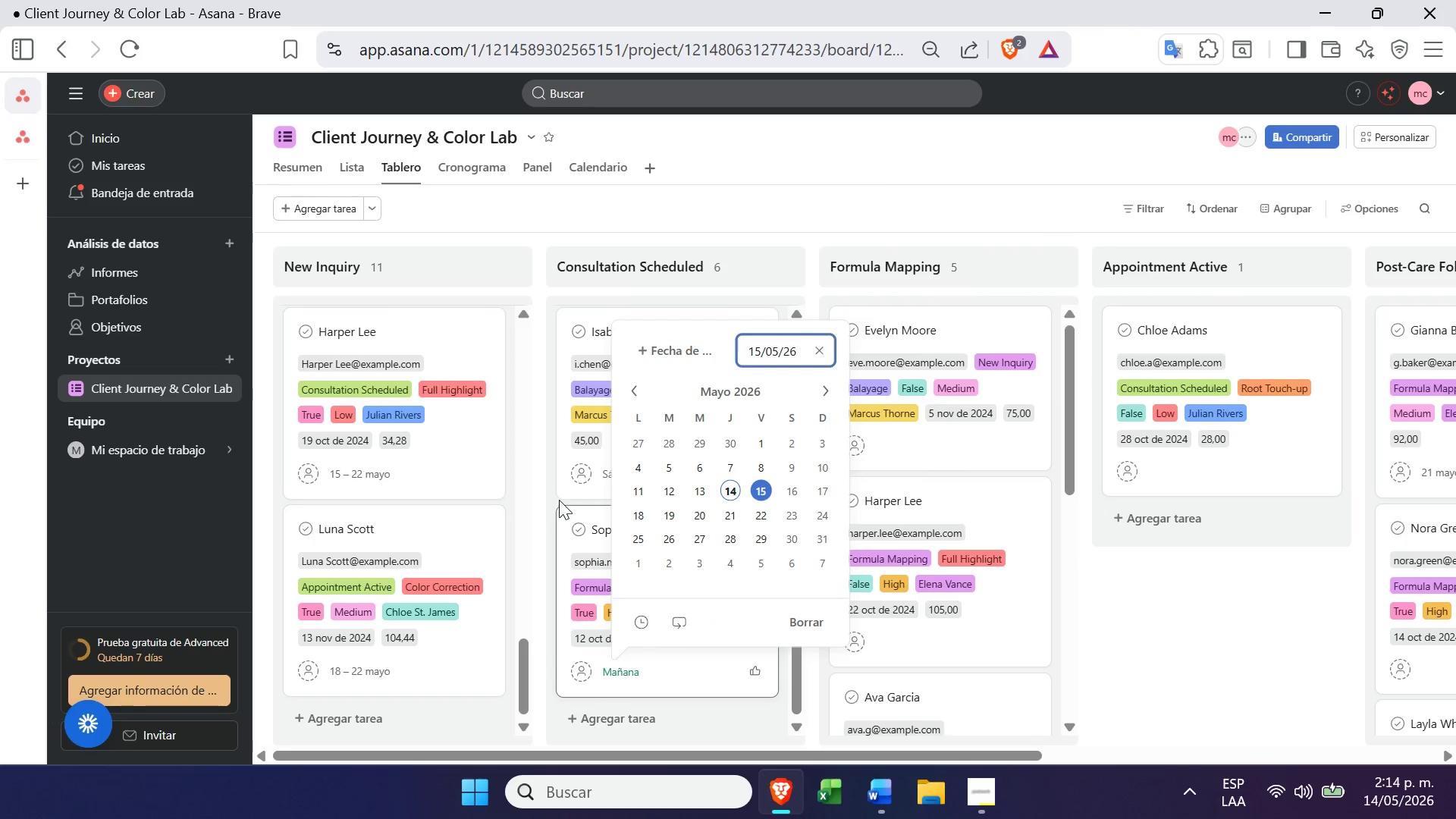 
left_click([548, 500])
 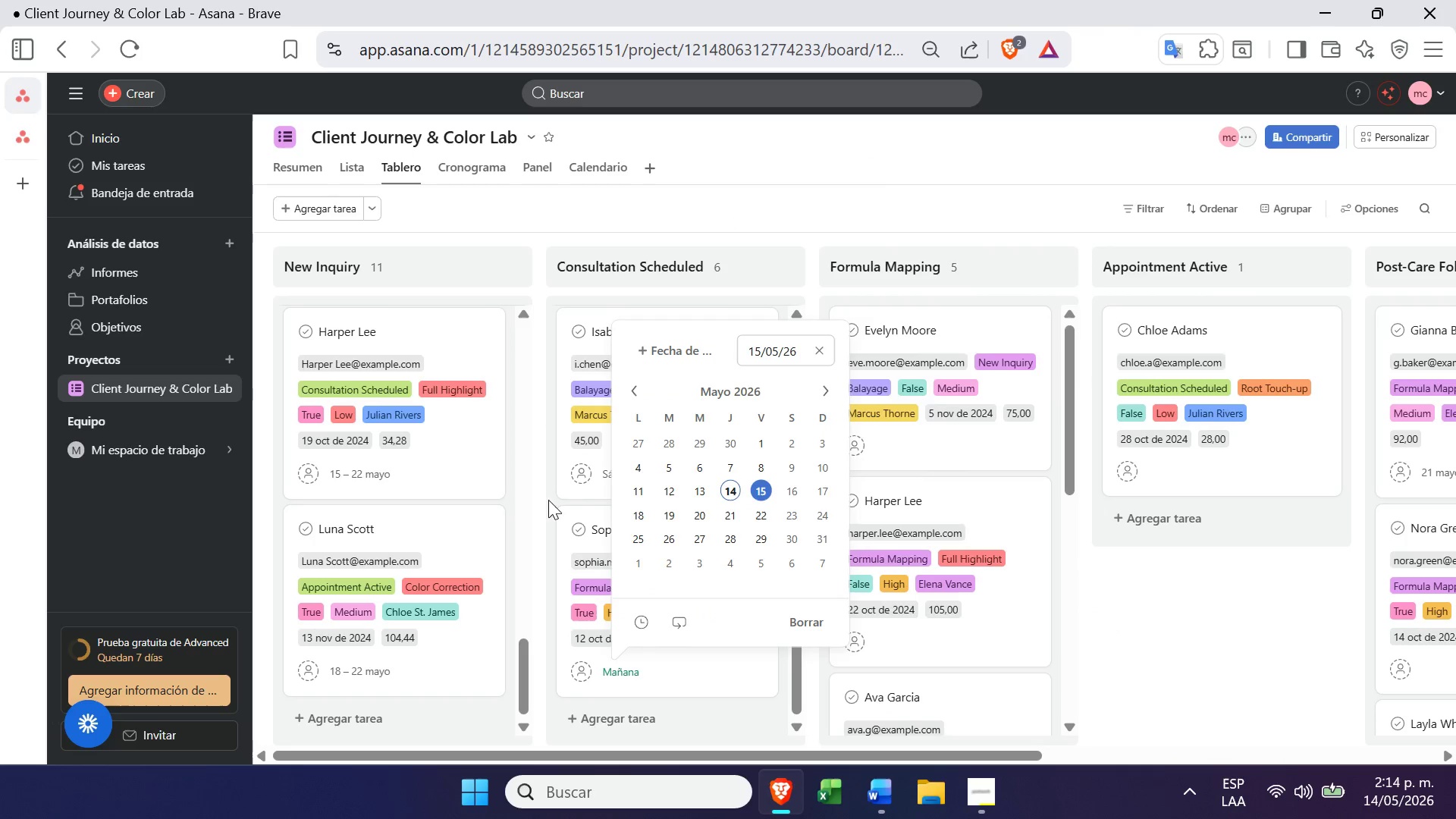 
mouse_move([609, 586])
 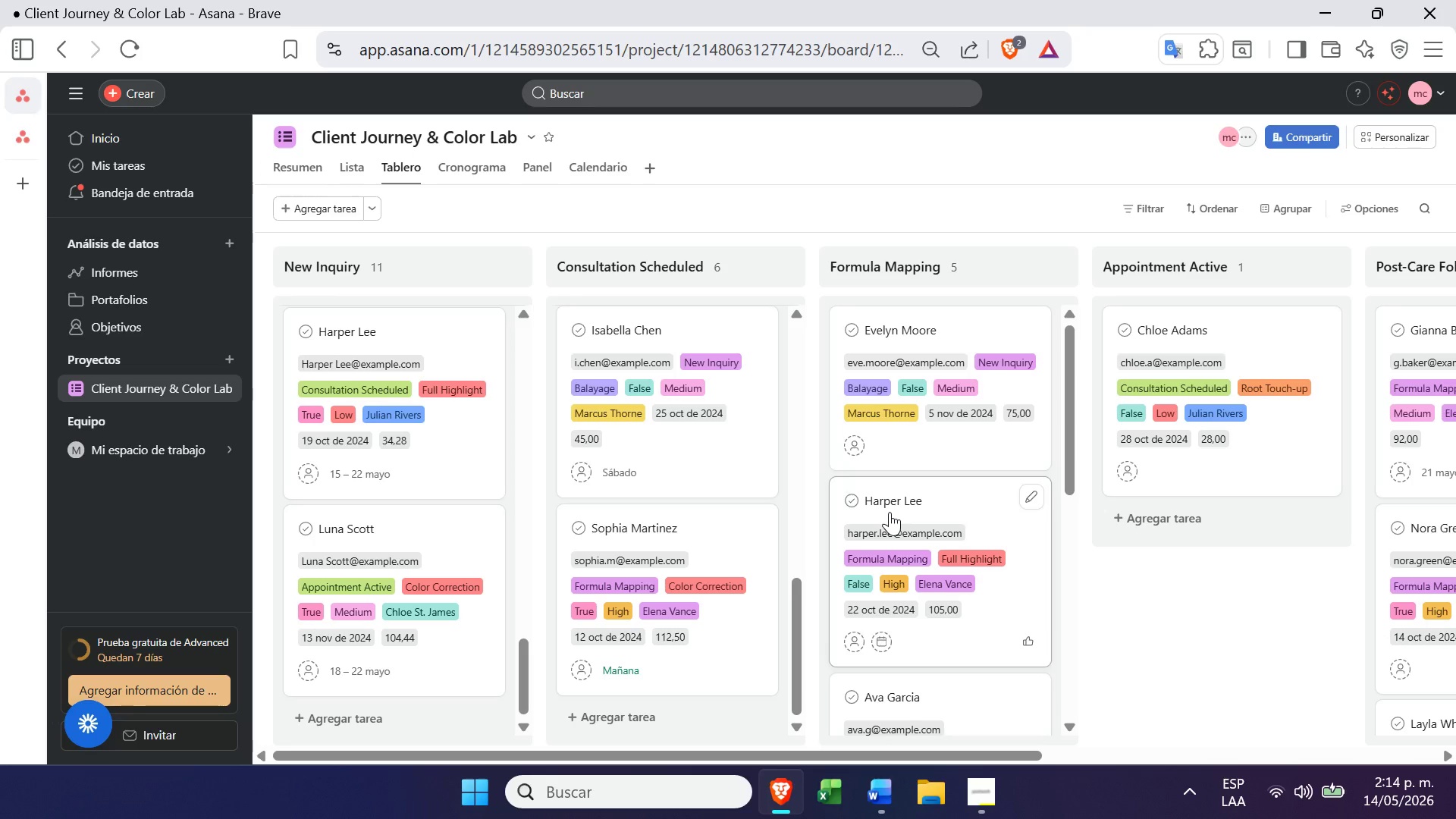 
wait(12.05)
 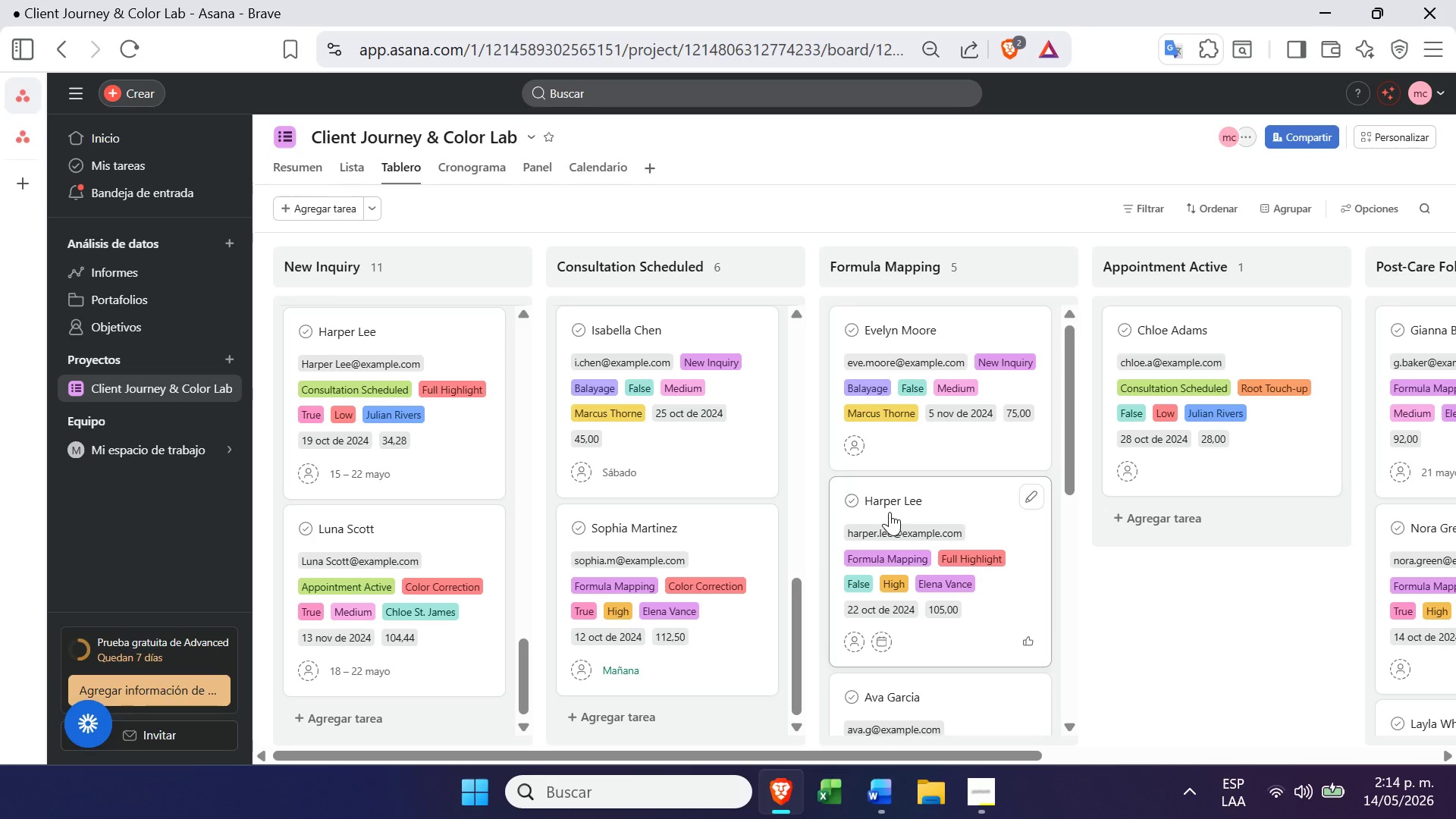 
left_click([880, 449])
 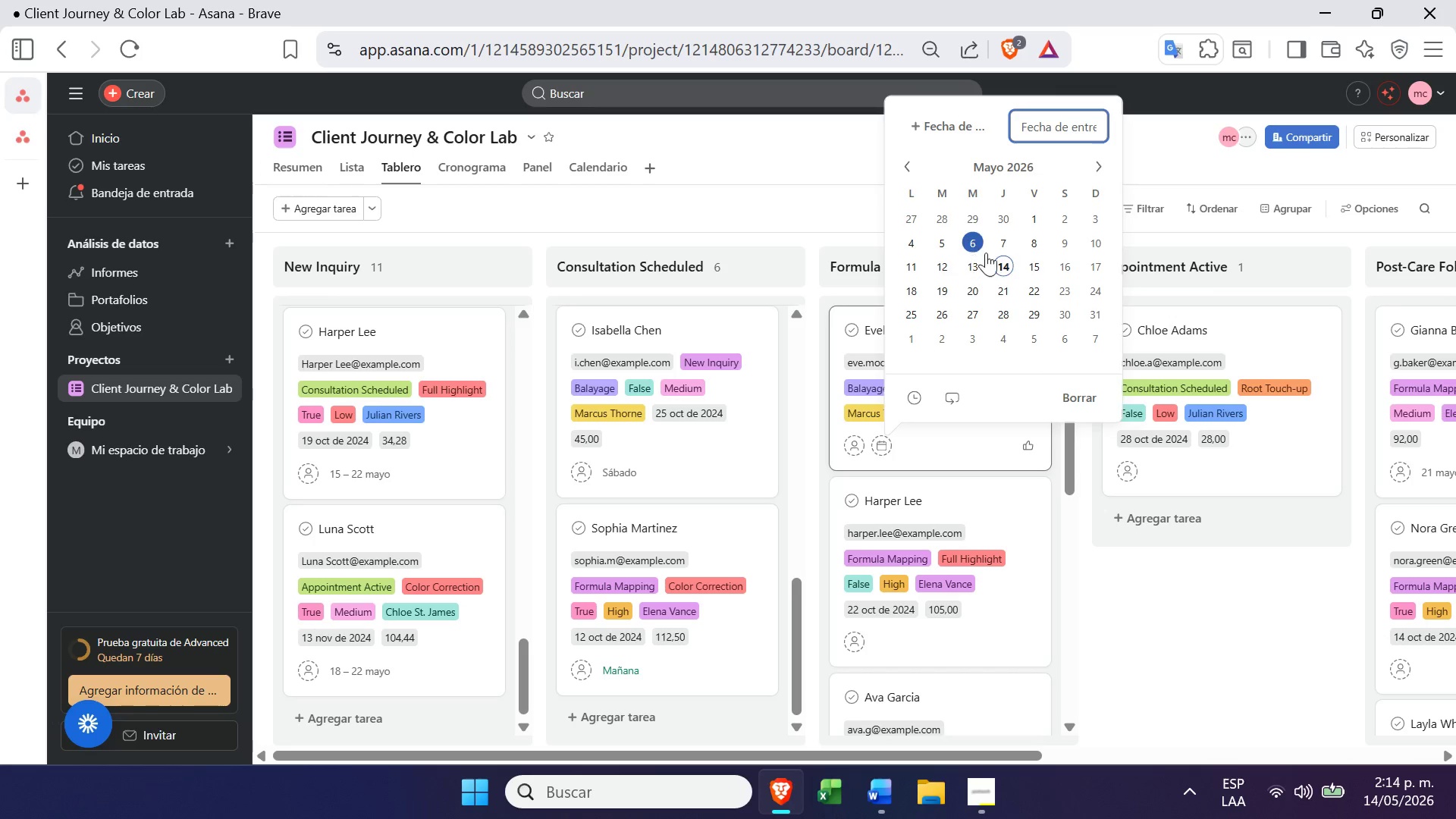 
left_click([1003, 267])
 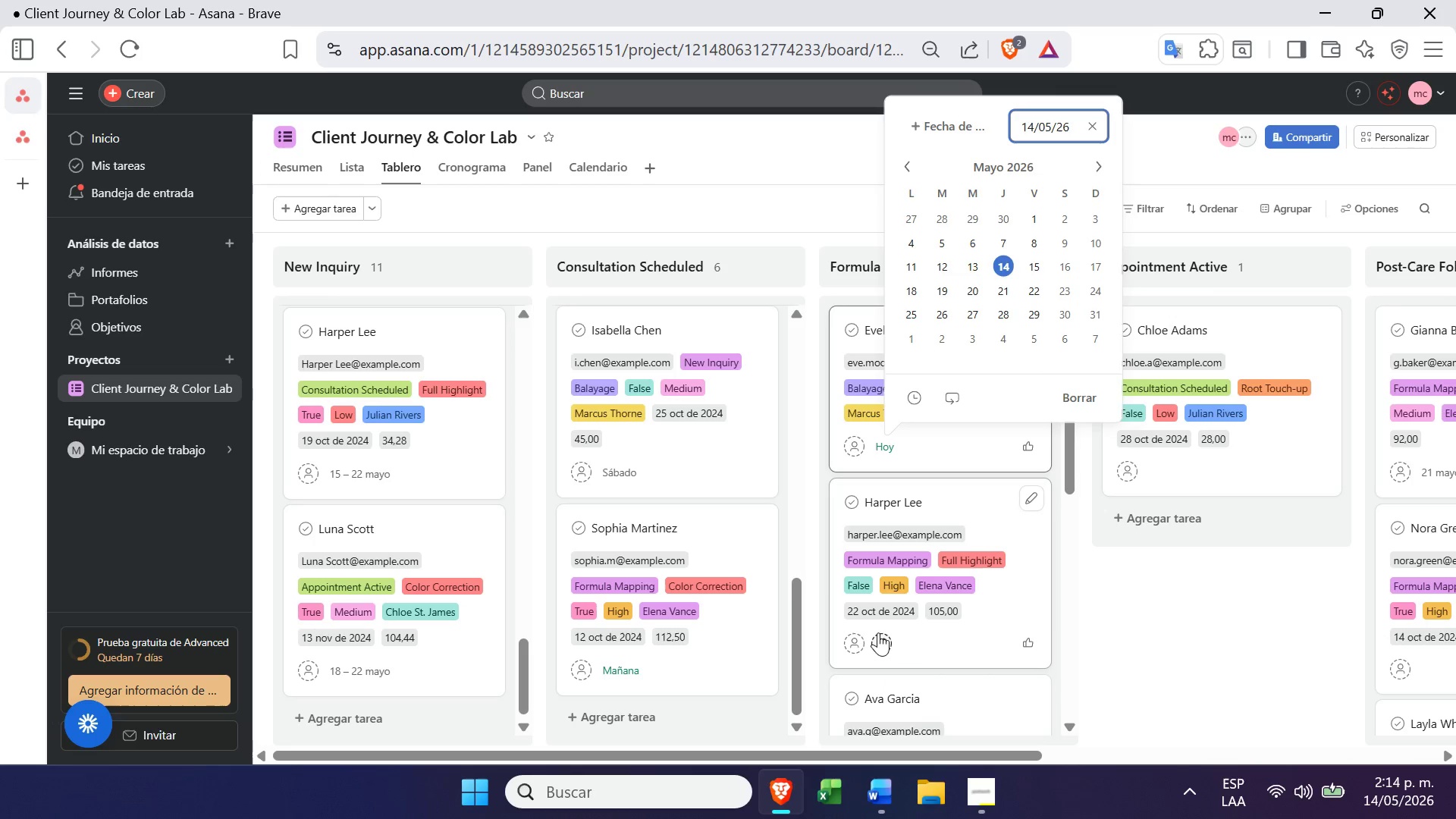 
left_click([875, 642])
 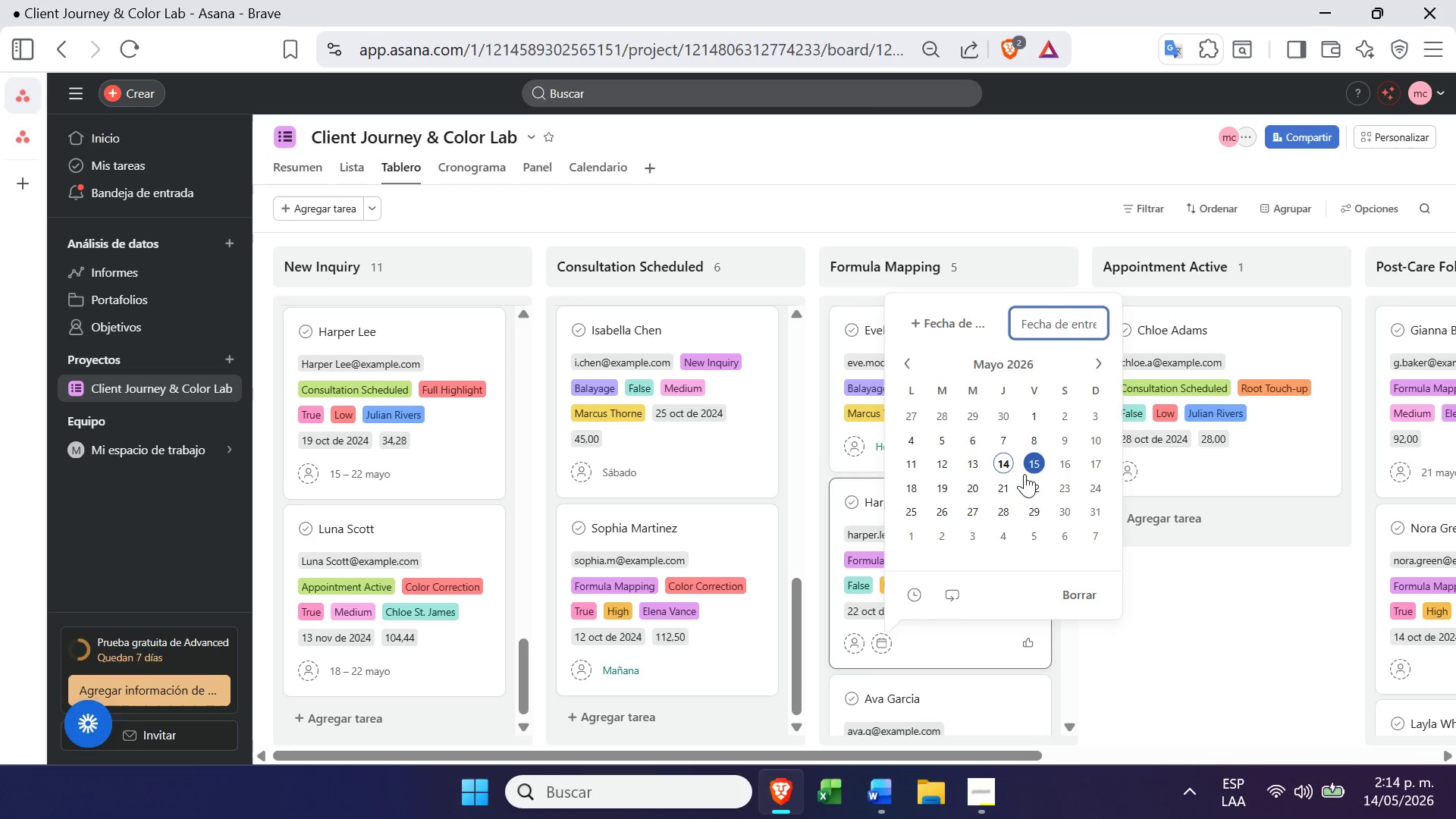 
left_click([1004, 460])
 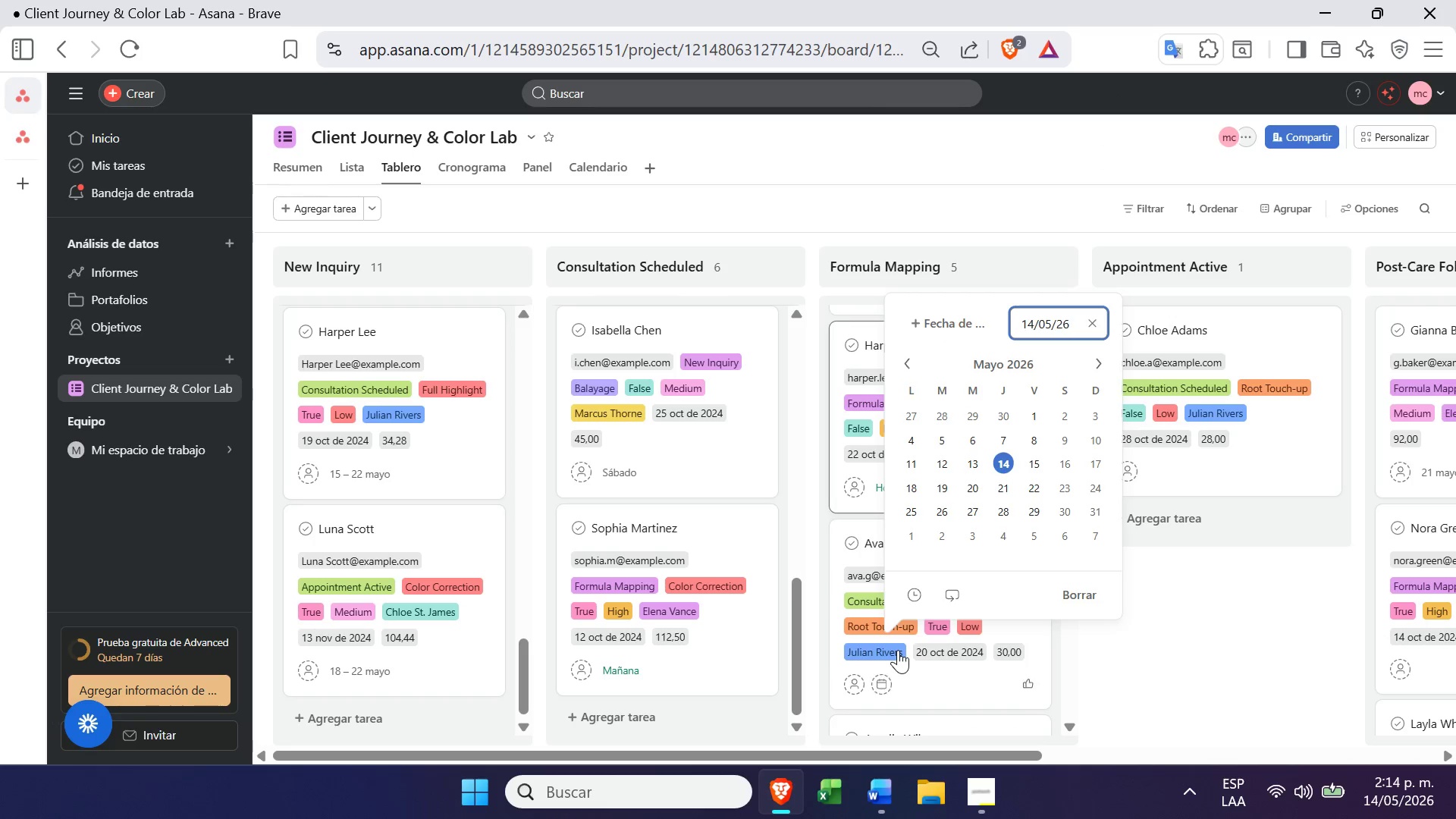 
left_click([883, 684])
 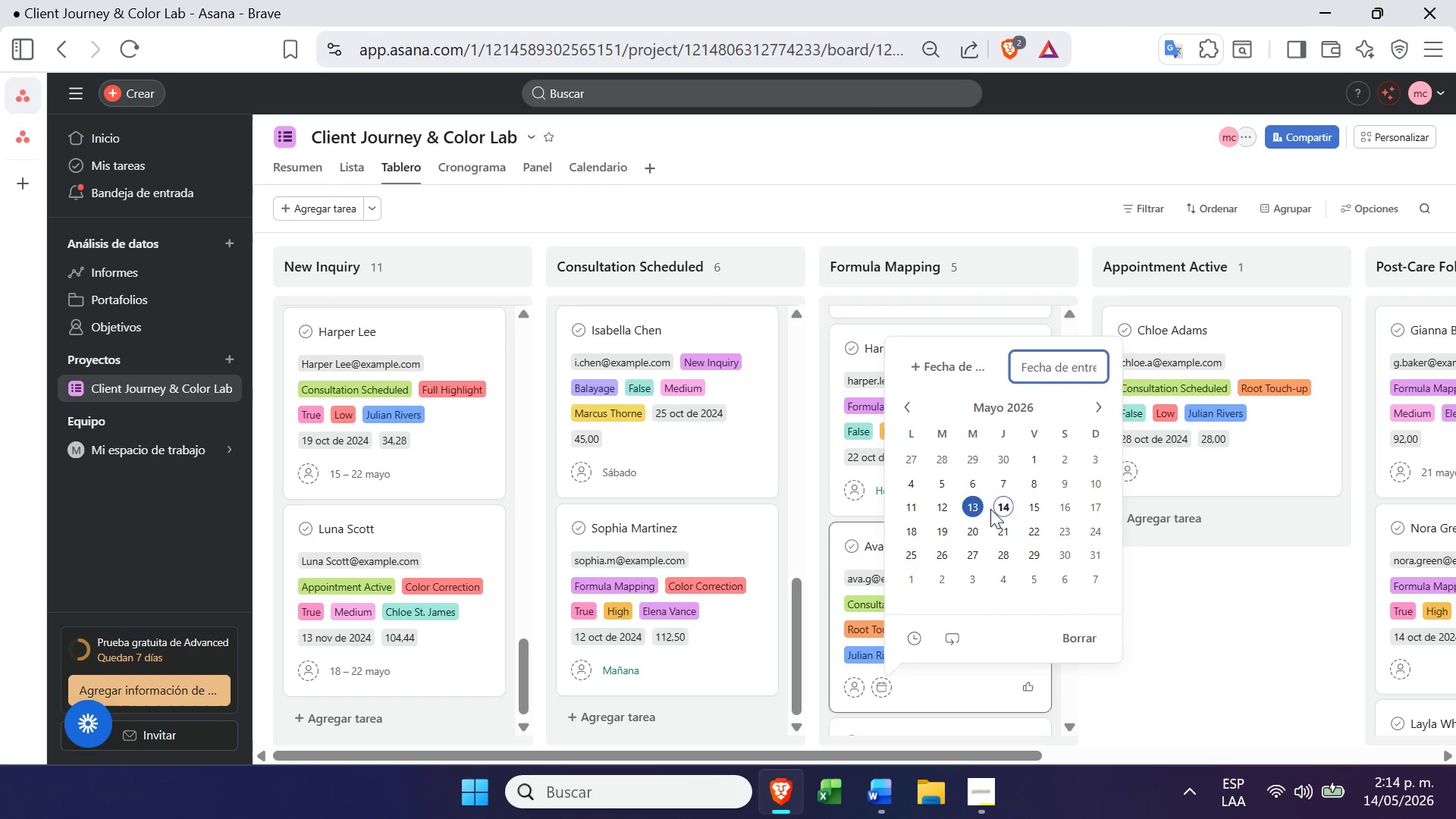 
left_click([1004, 504])
 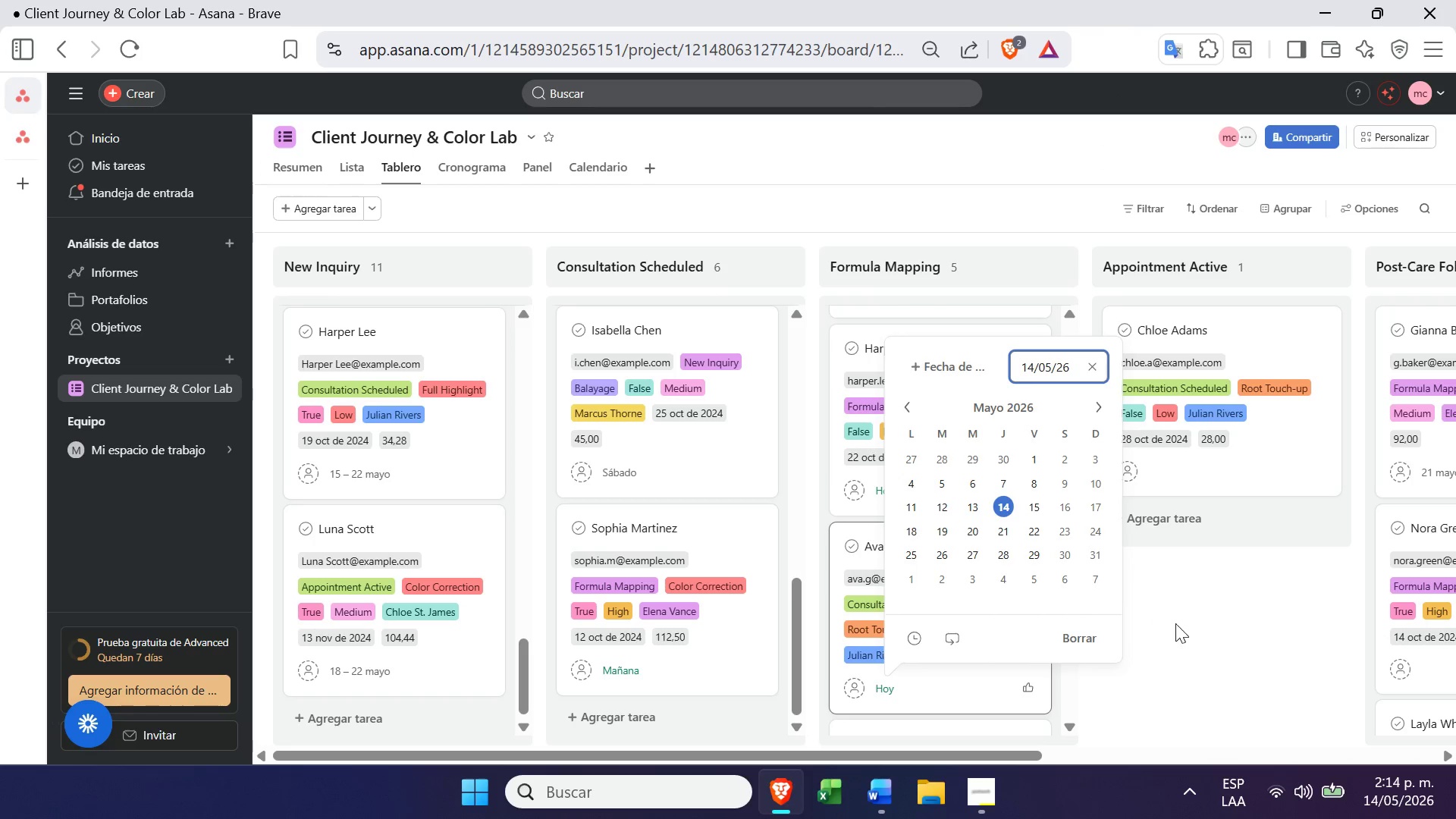 
left_click([1200, 638])
 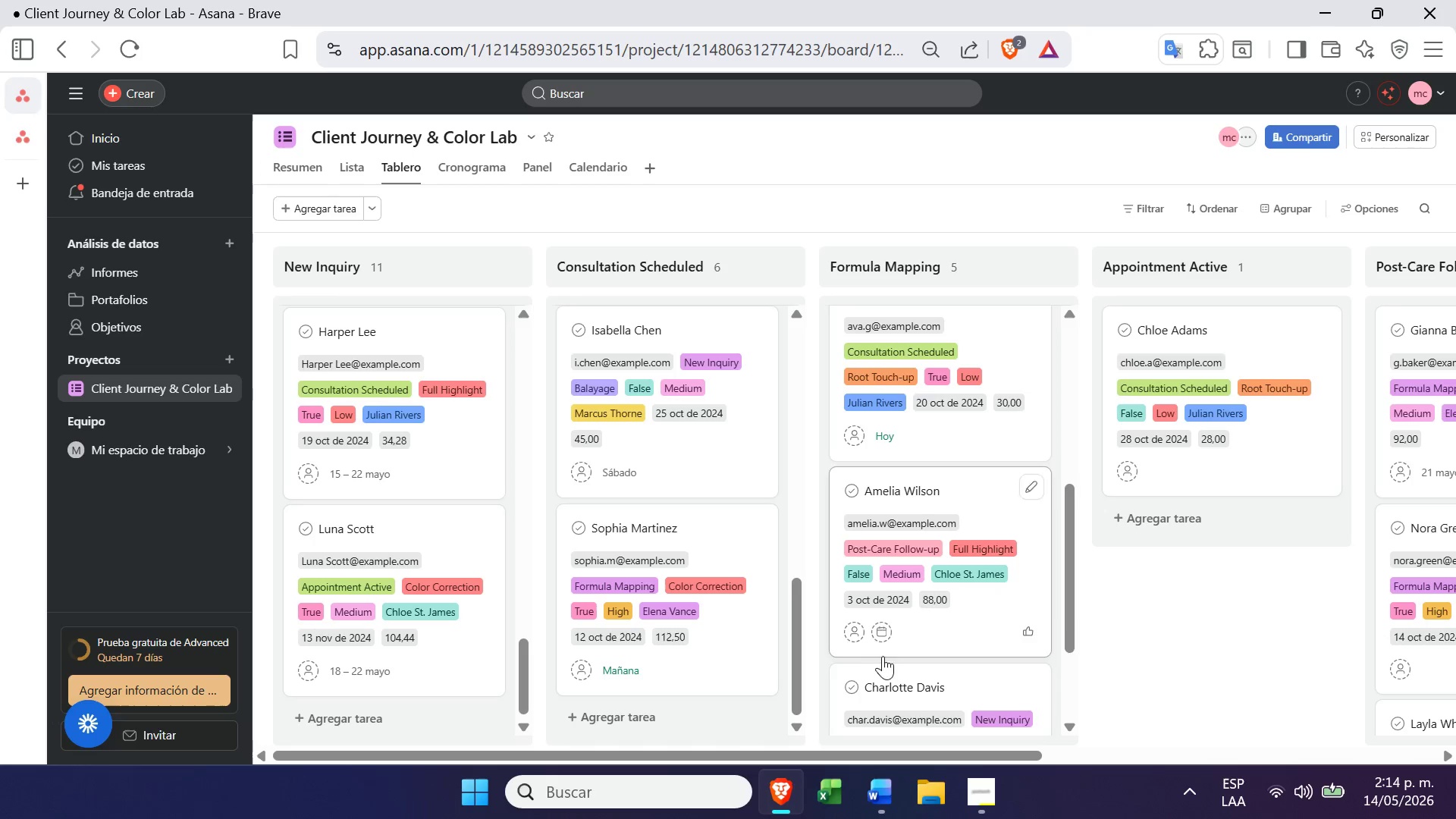 
left_click([890, 634])
 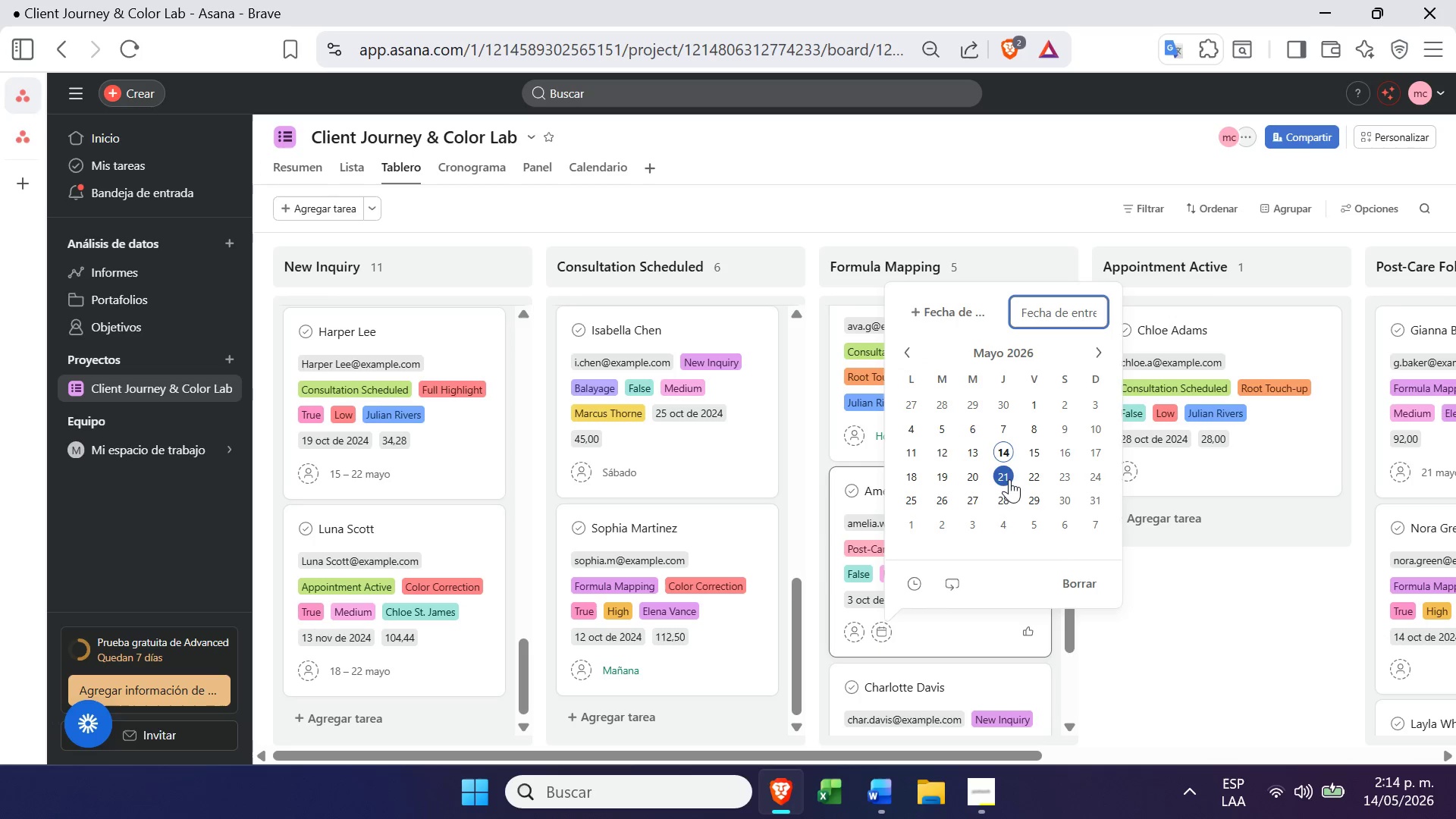 
left_click([1003, 451])
 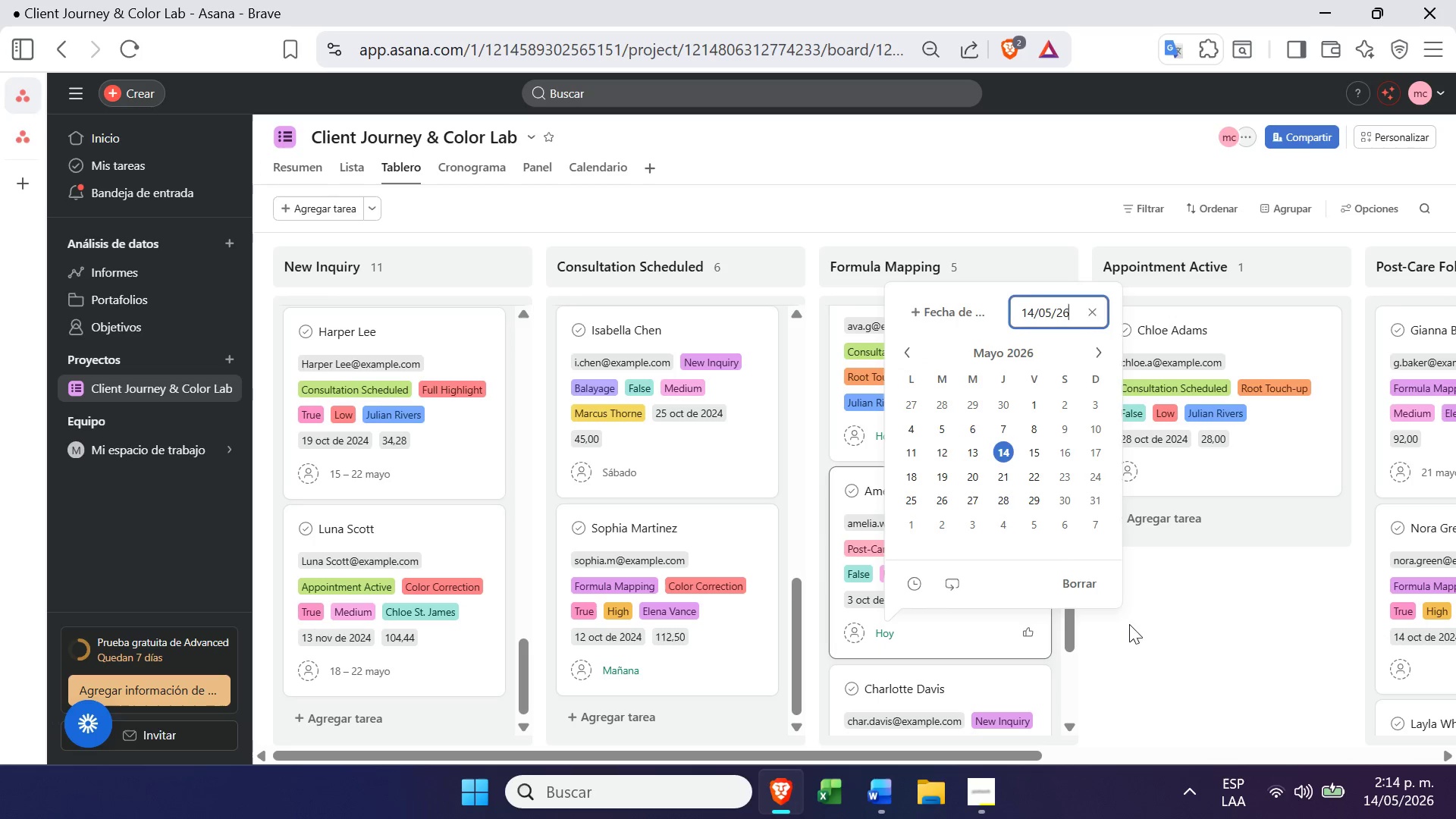 
left_click([1183, 663])
 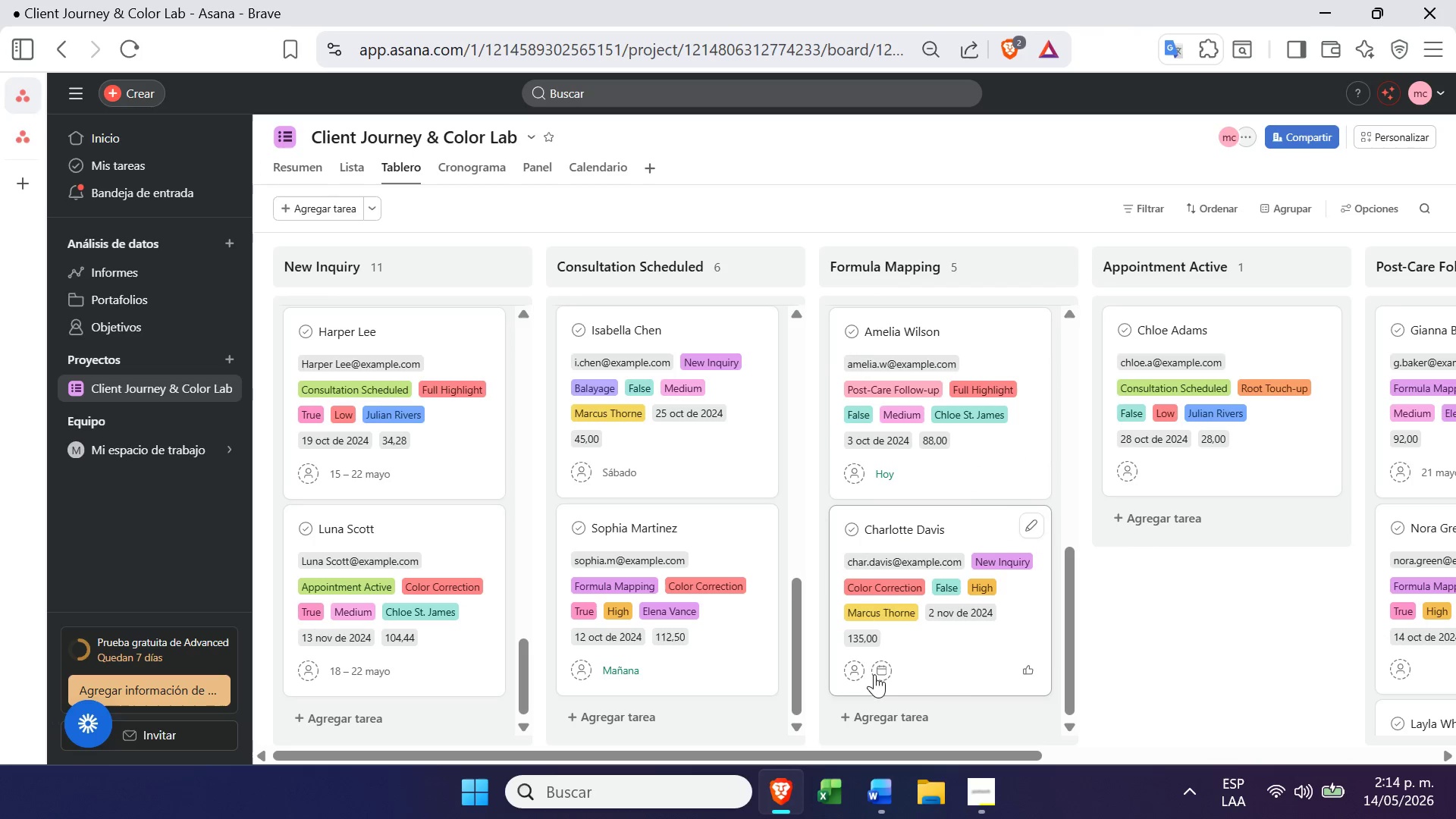 
left_click([886, 666])
 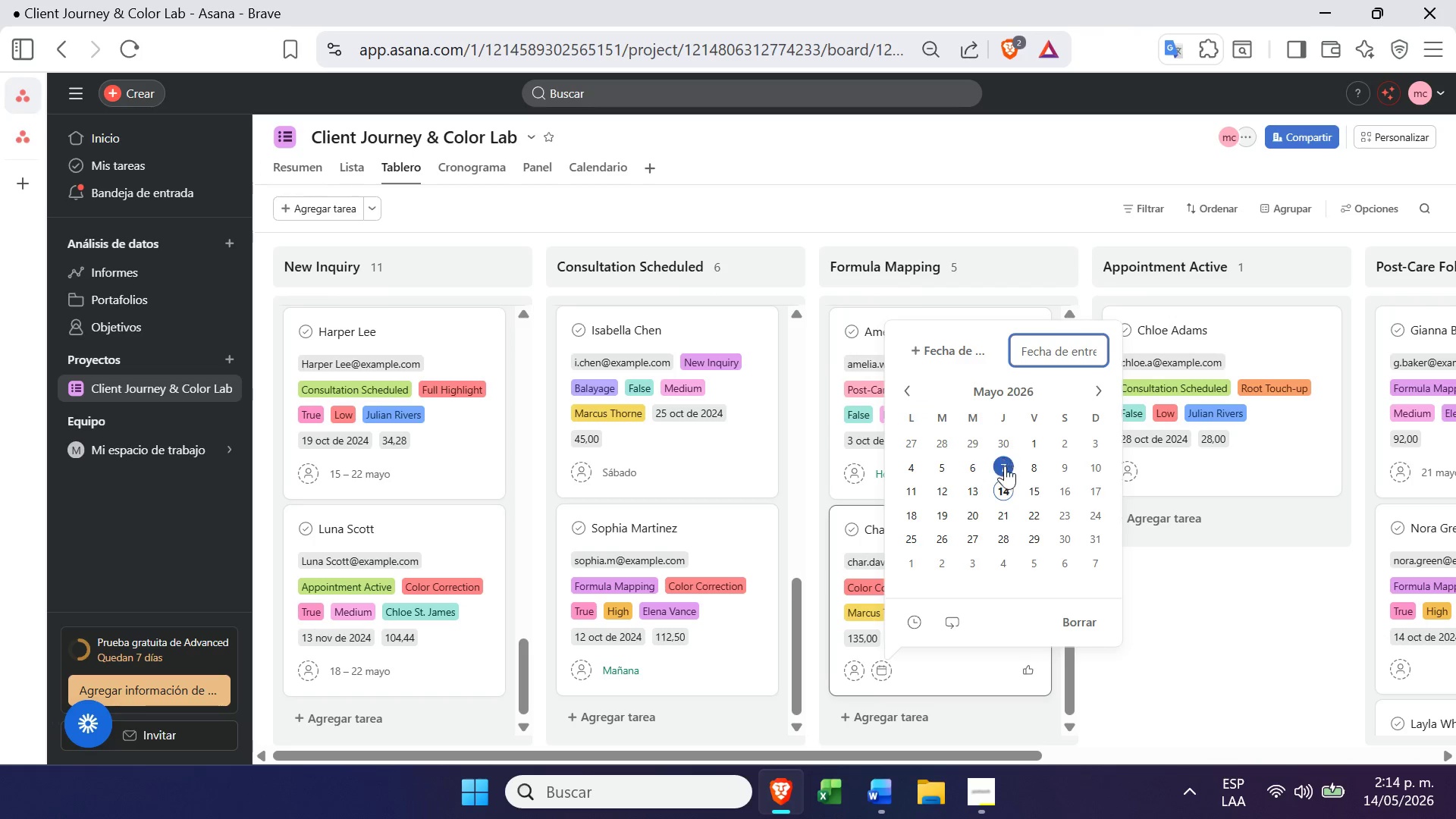 
left_click([1009, 492])
 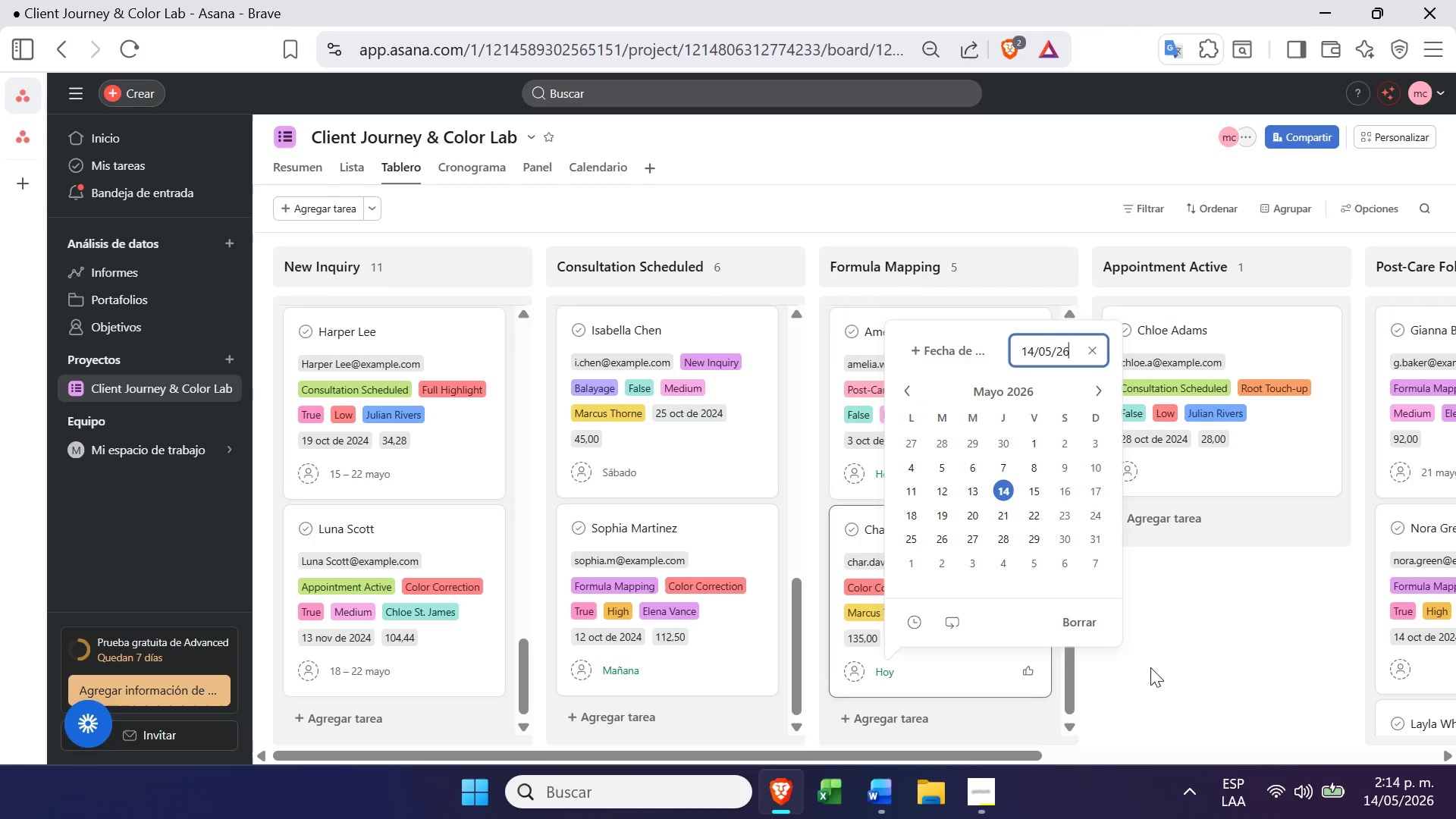 
left_click([1179, 671])
 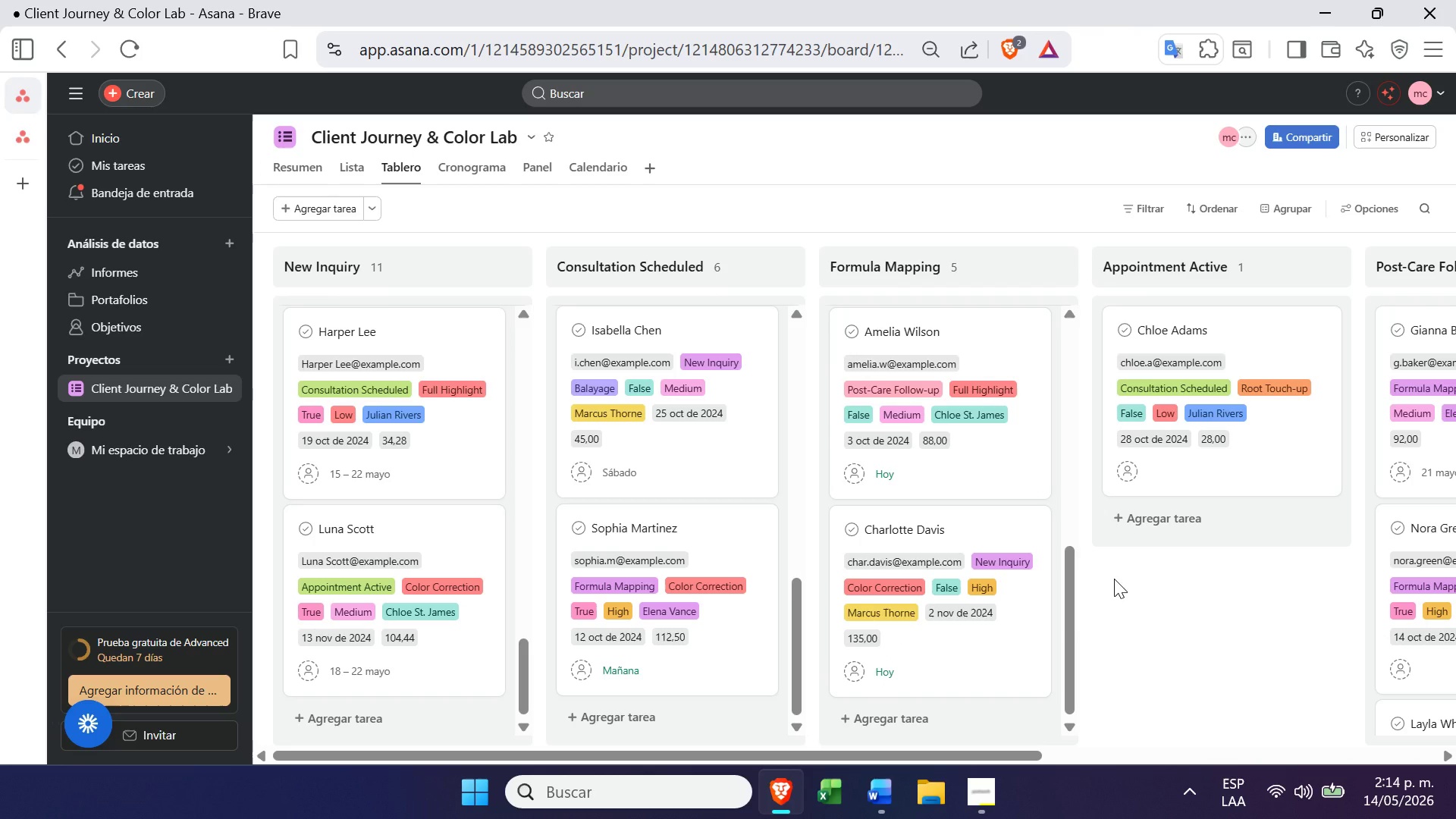 
wait(9.98)
 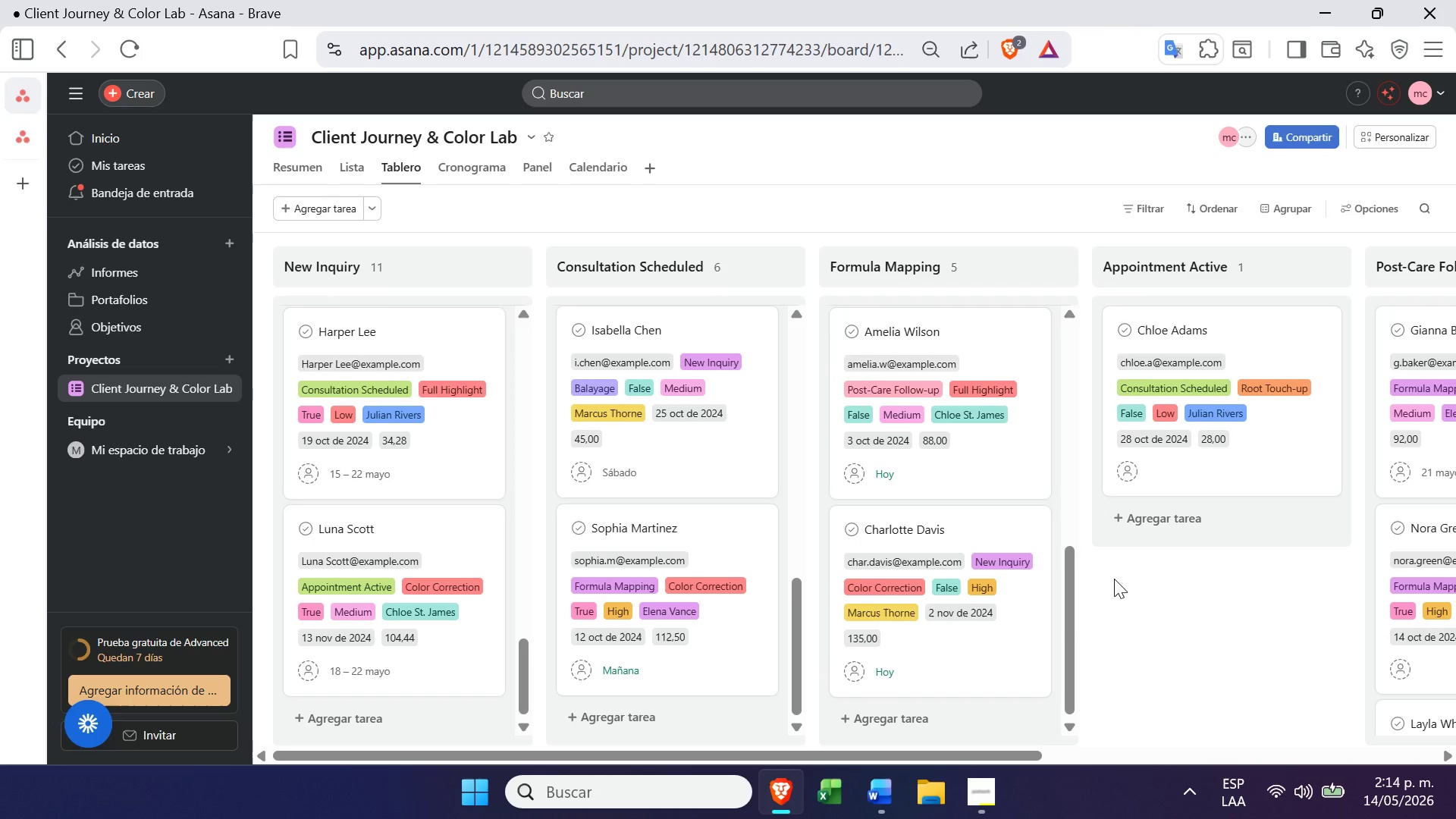 
left_click([940, 476])
 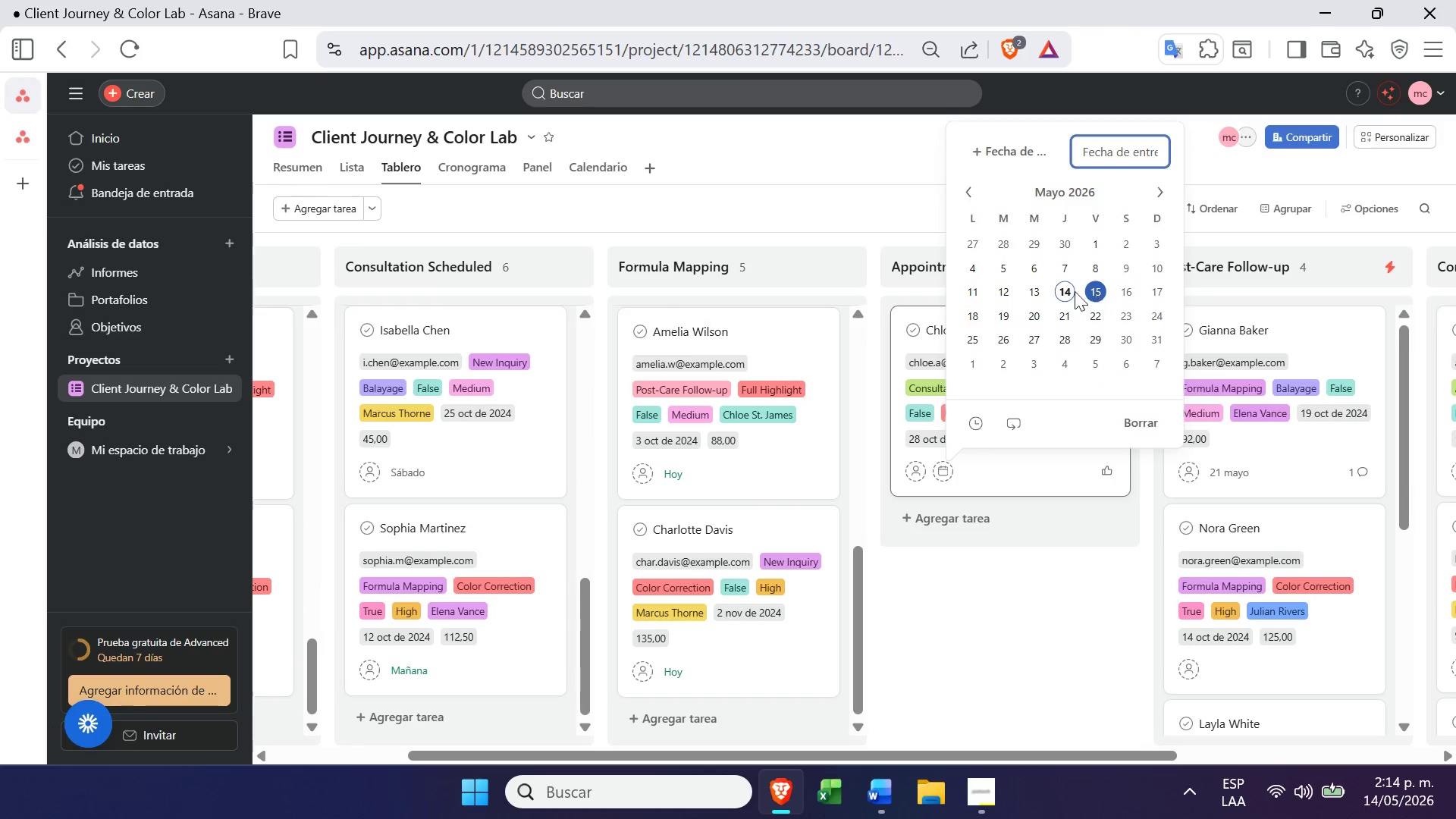 
left_click([1068, 290])
 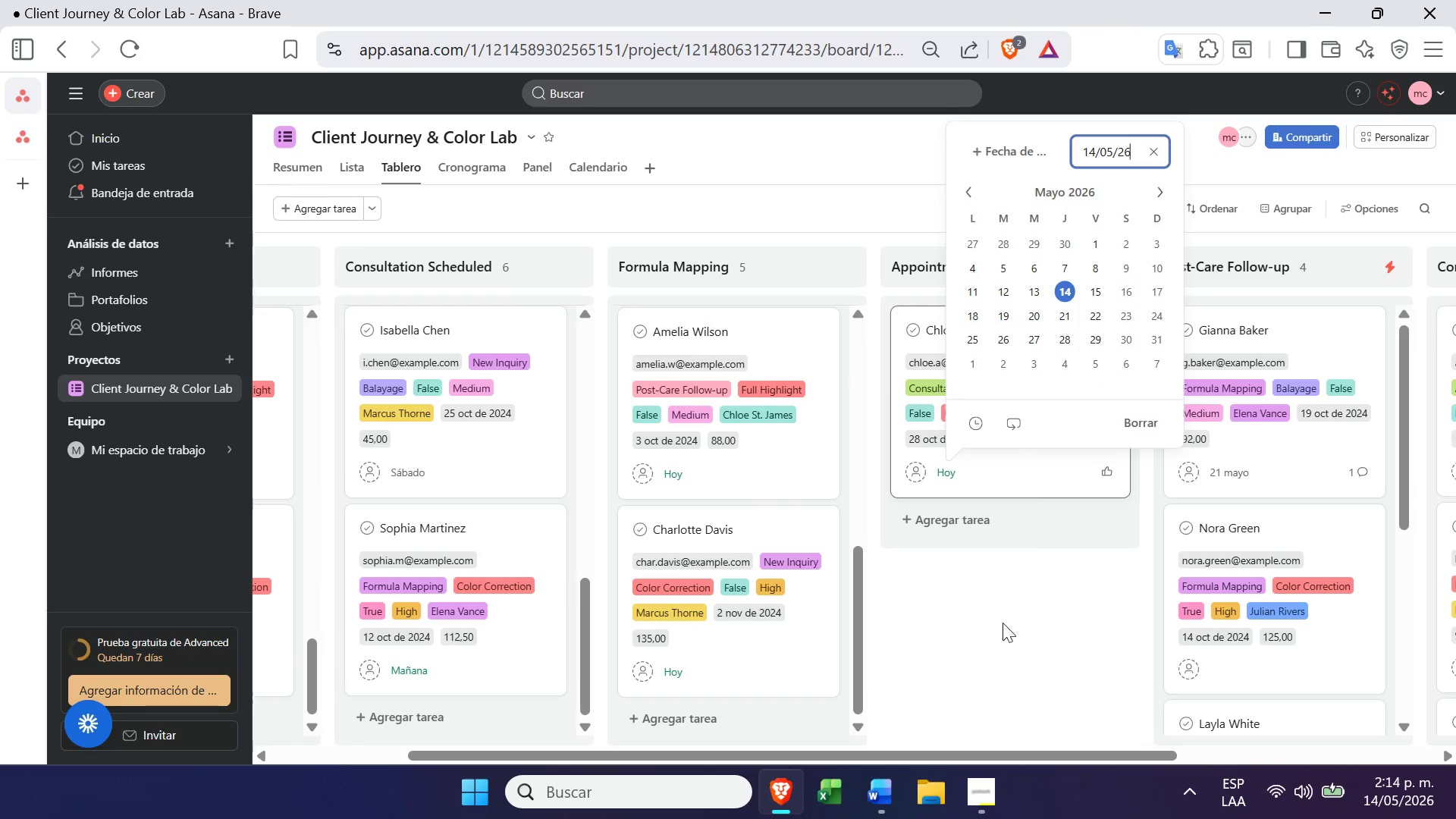 
left_click([1001, 648])
 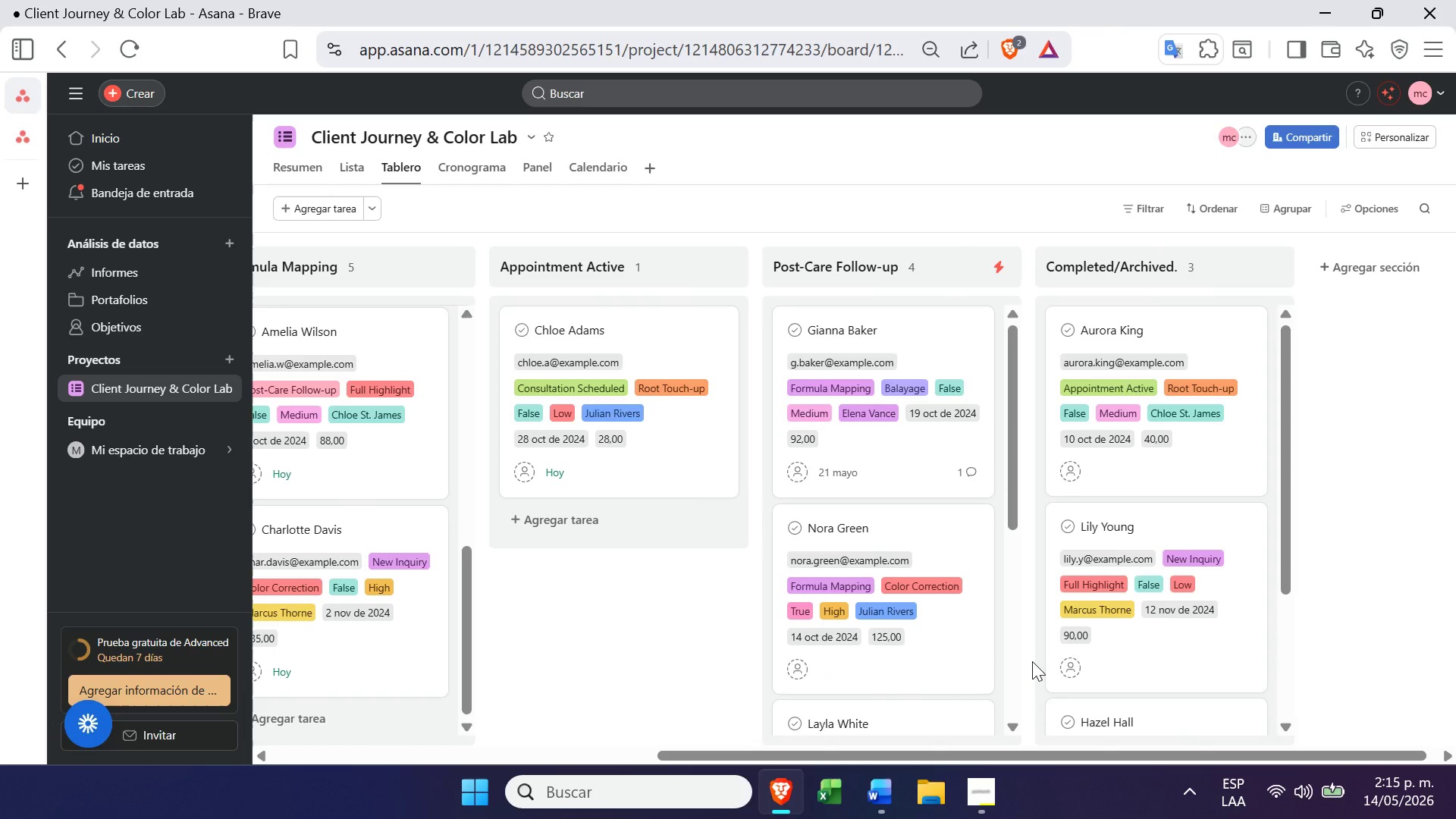 
wait(21.86)
 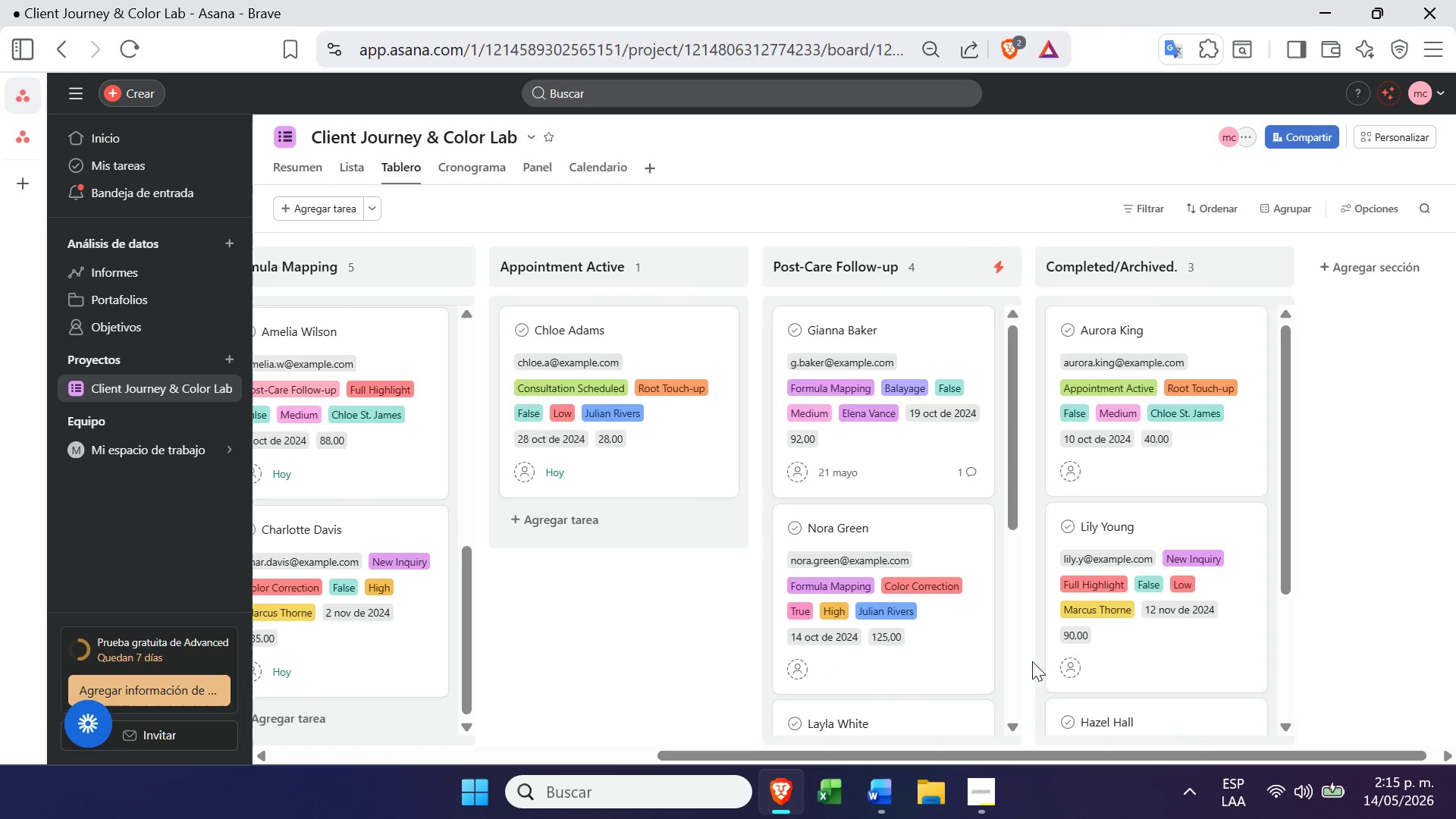 
mouse_move([1113, 650])
 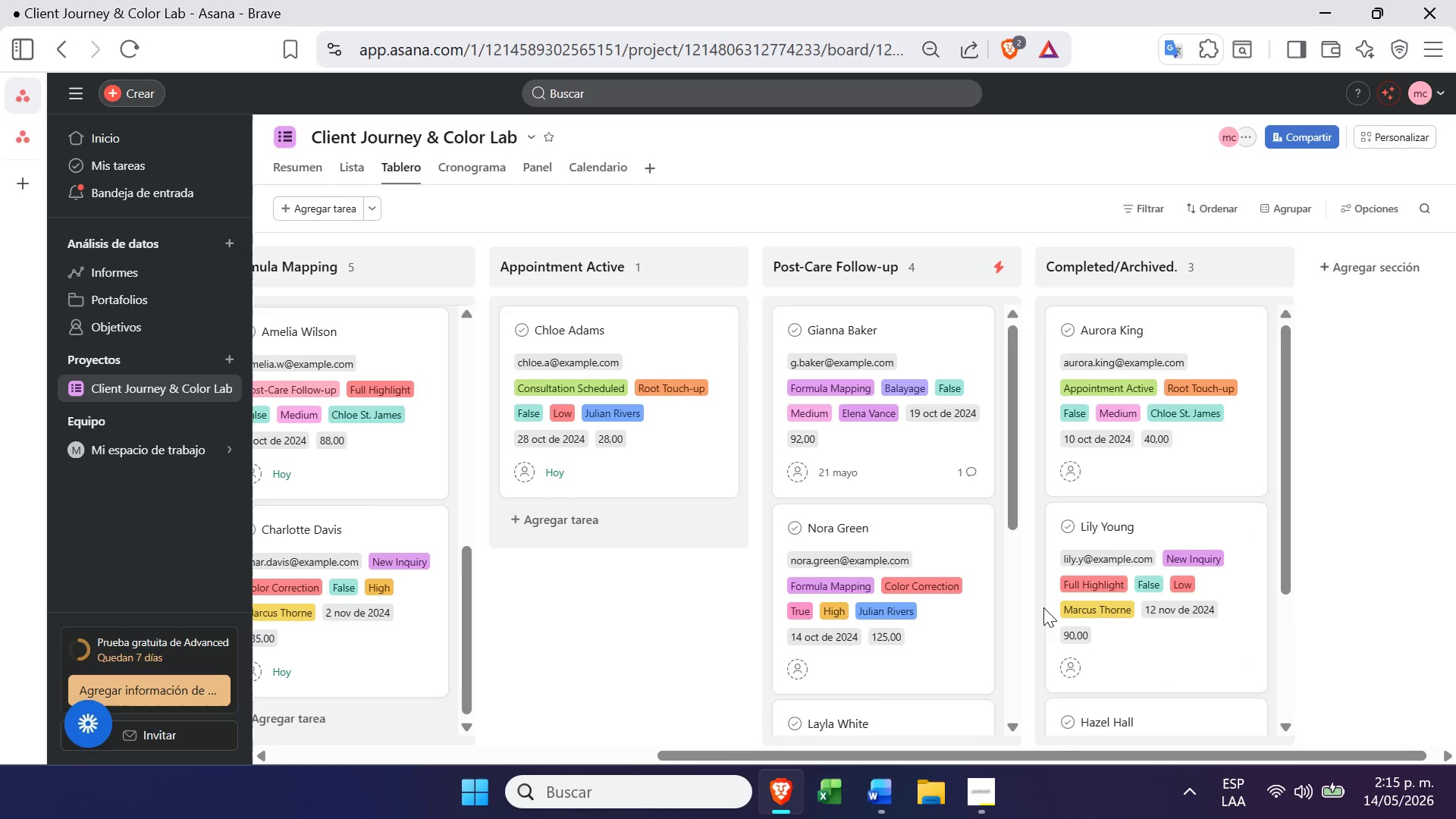 
wait(8.25)
 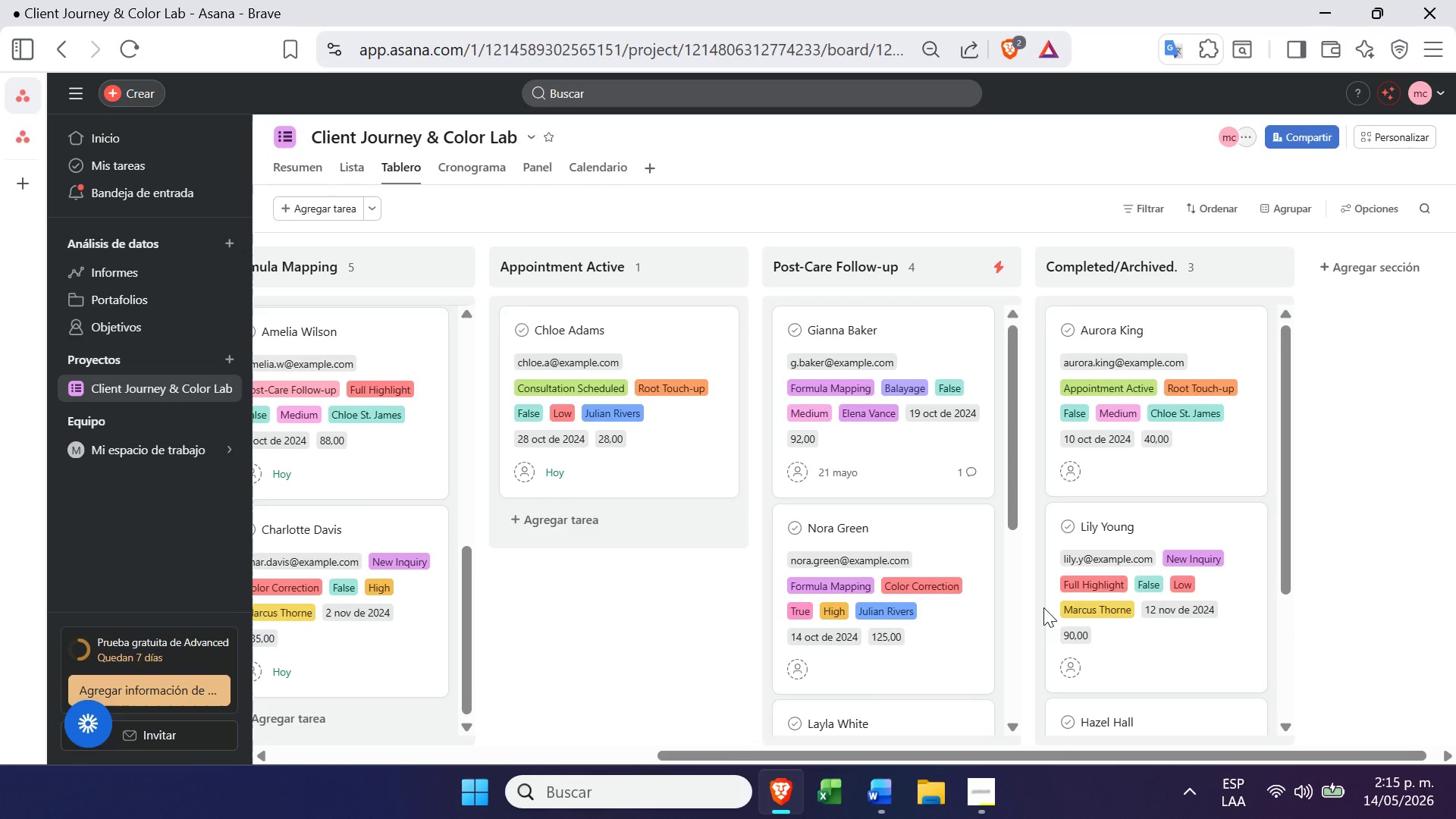 
left_click([610, 469])
 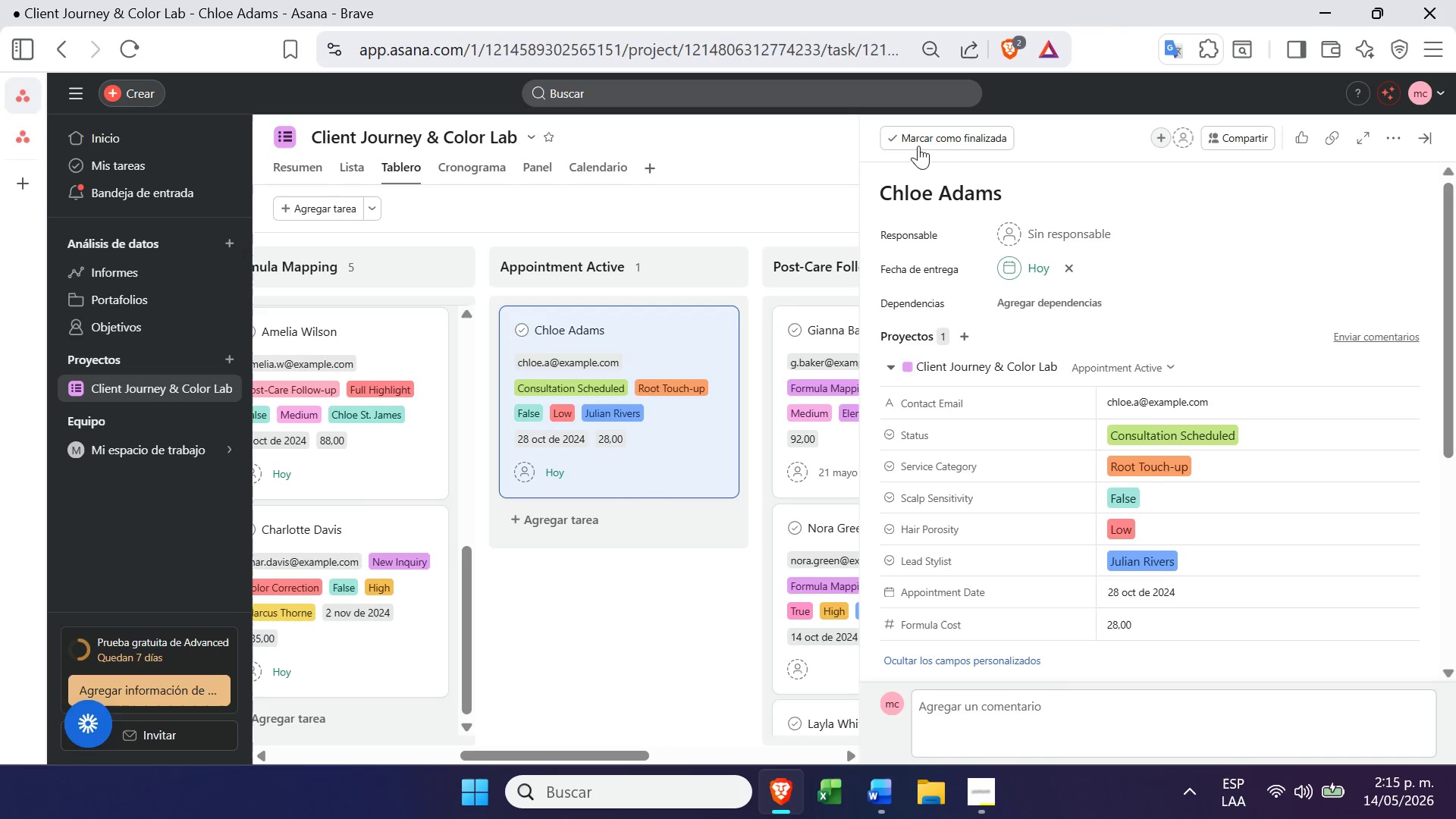 
mouse_move([1020, 268])
 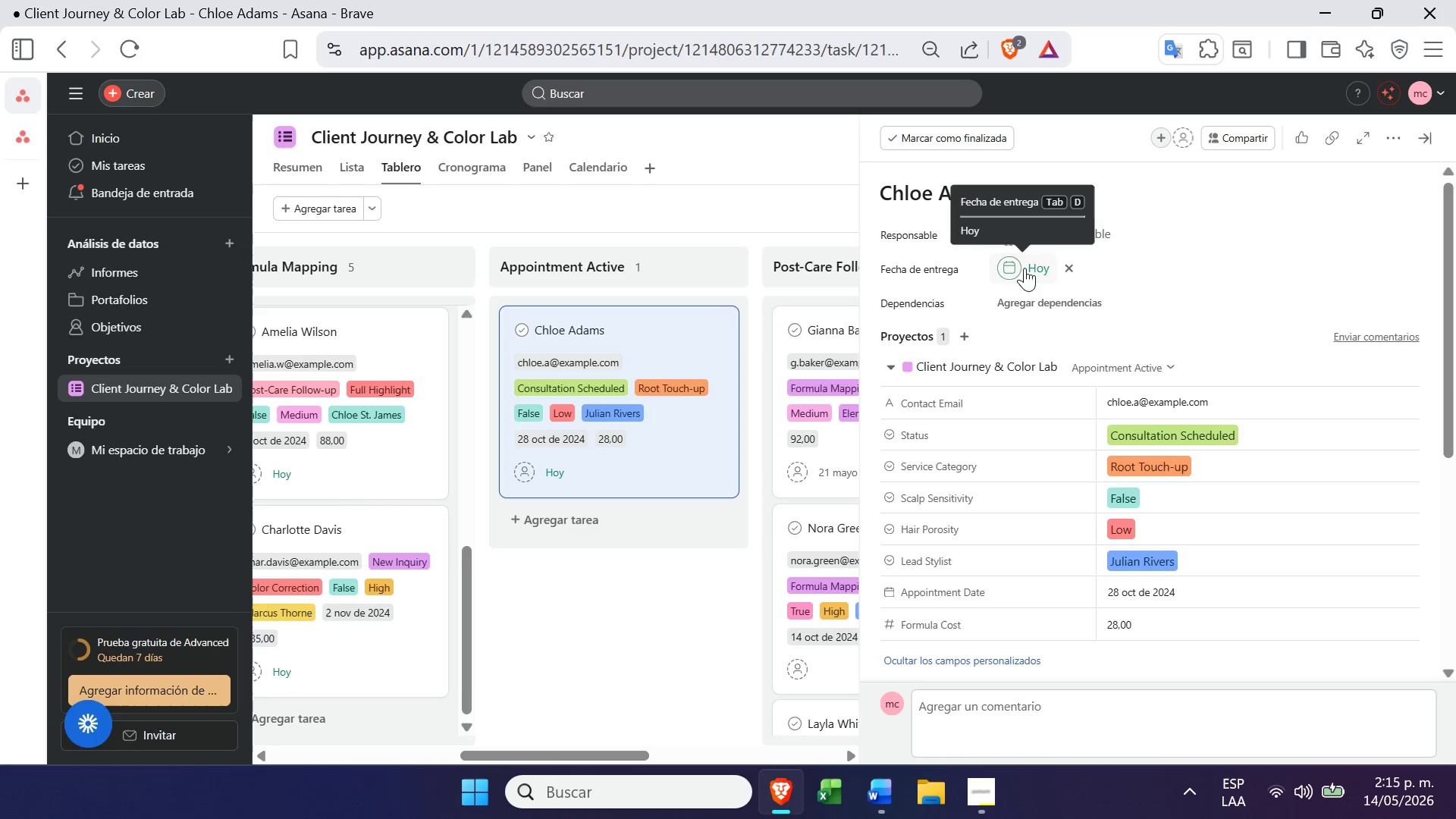 
left_click([1025, 268])